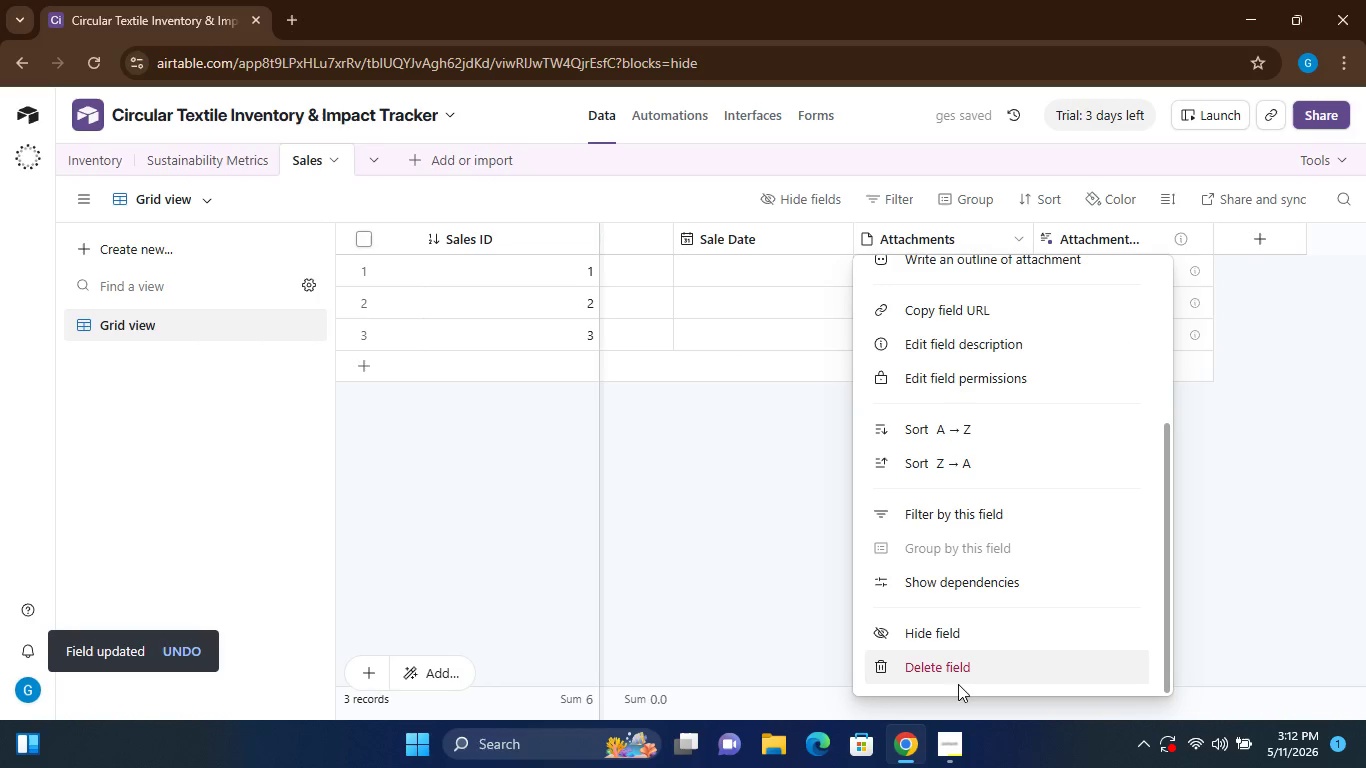 
left_click([955, 676])
 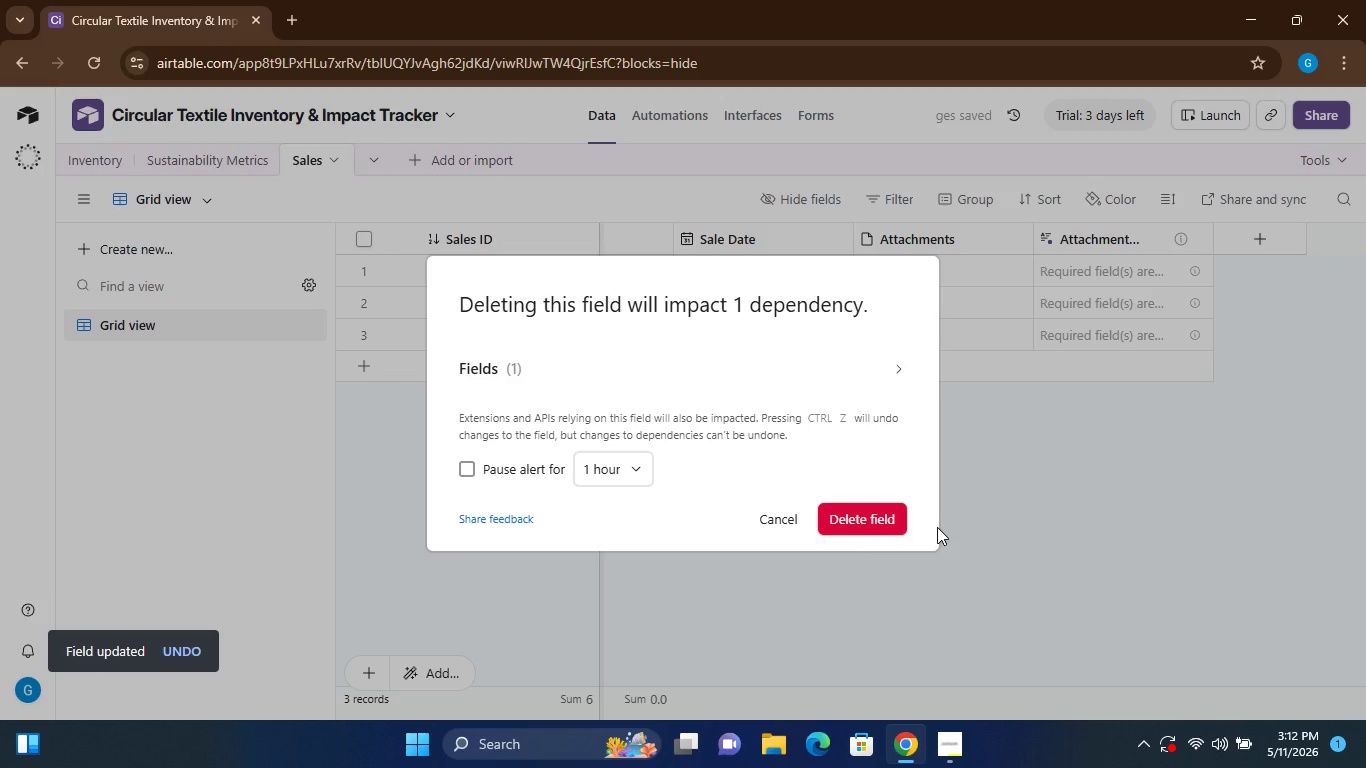 
left_click([850, 525])
 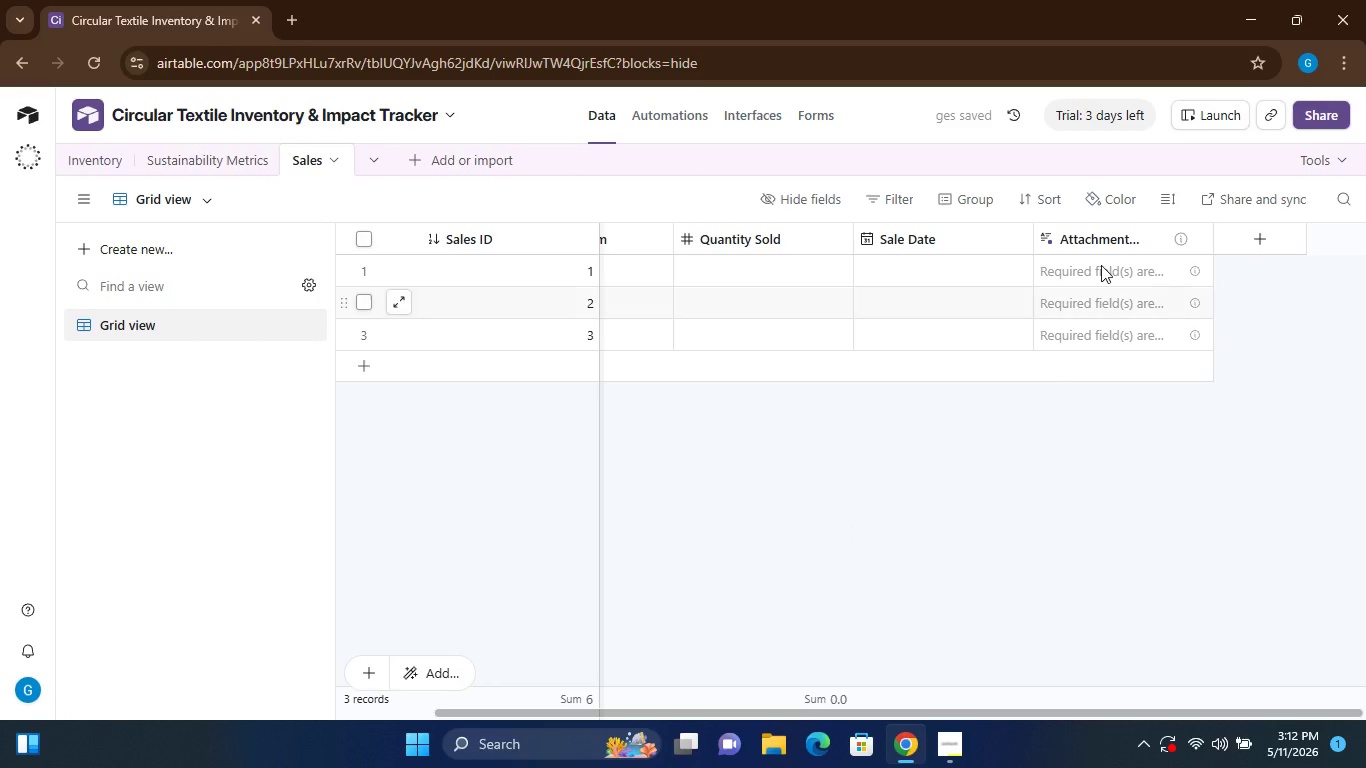 
wait(6.0)
 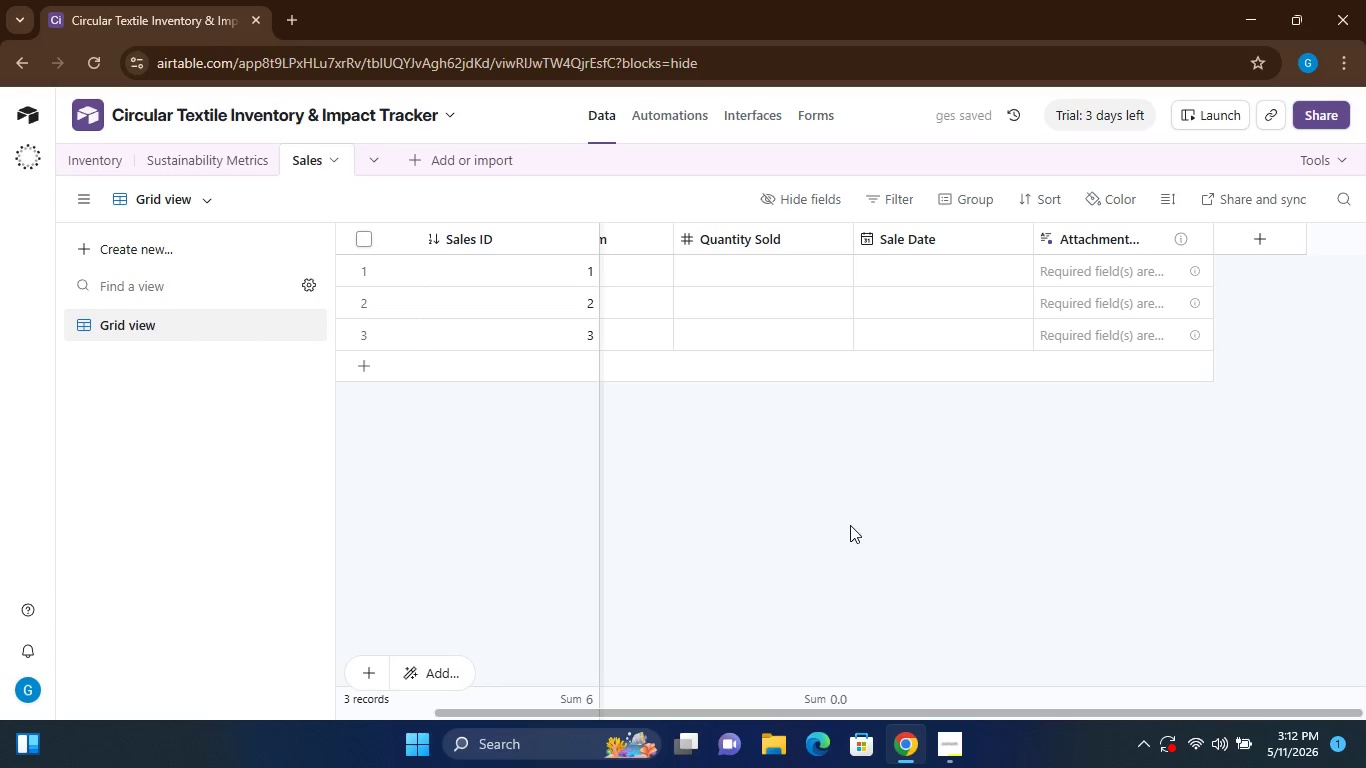 
left_click([1200, 231])
 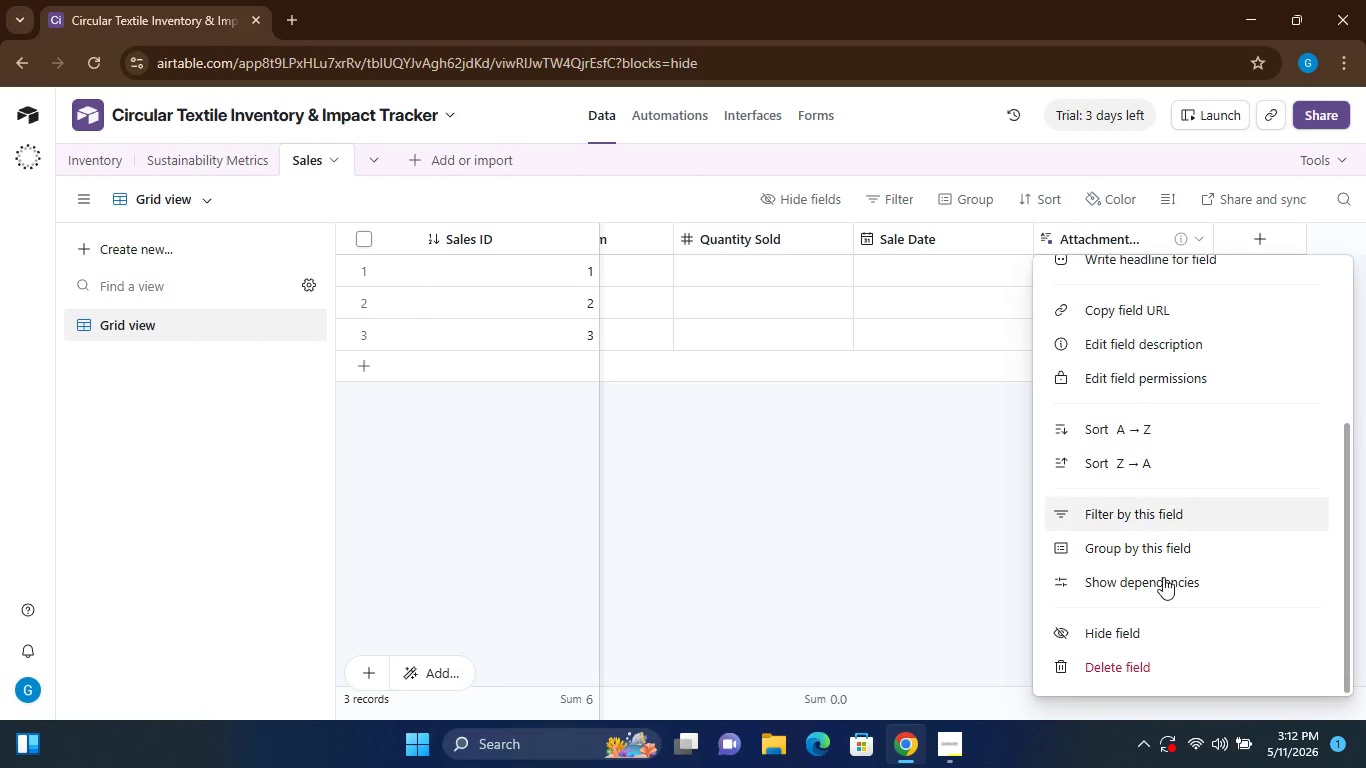 
left_click([1127, 670])
 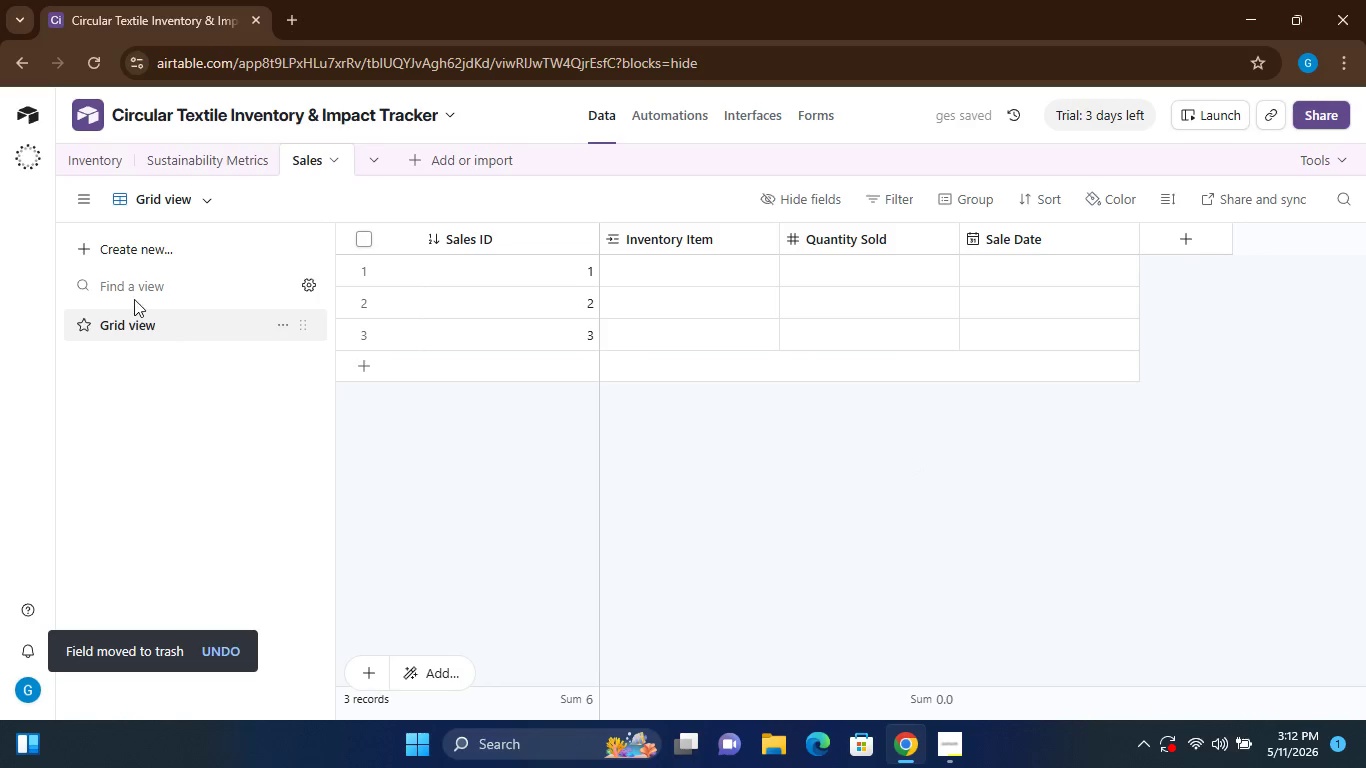 
wait(7.92)
 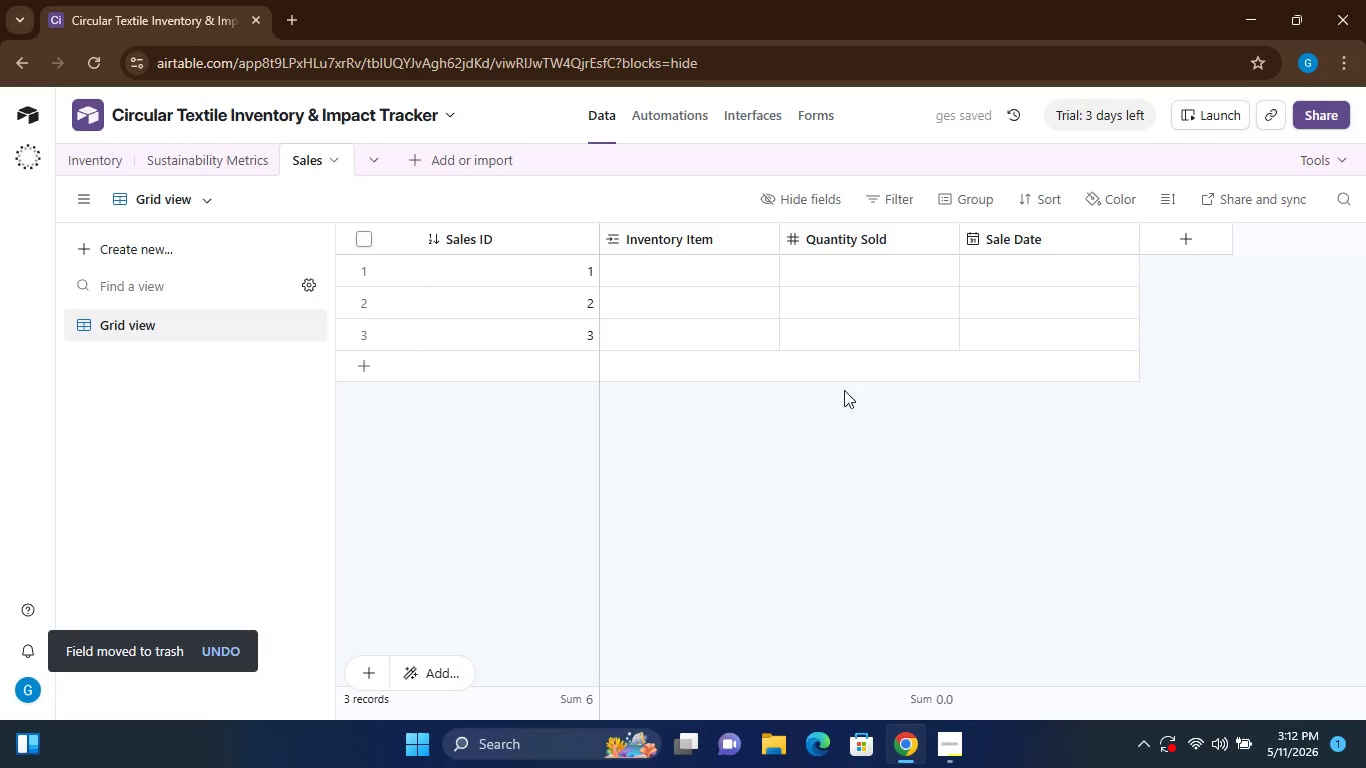 
left_click([106, 159])
 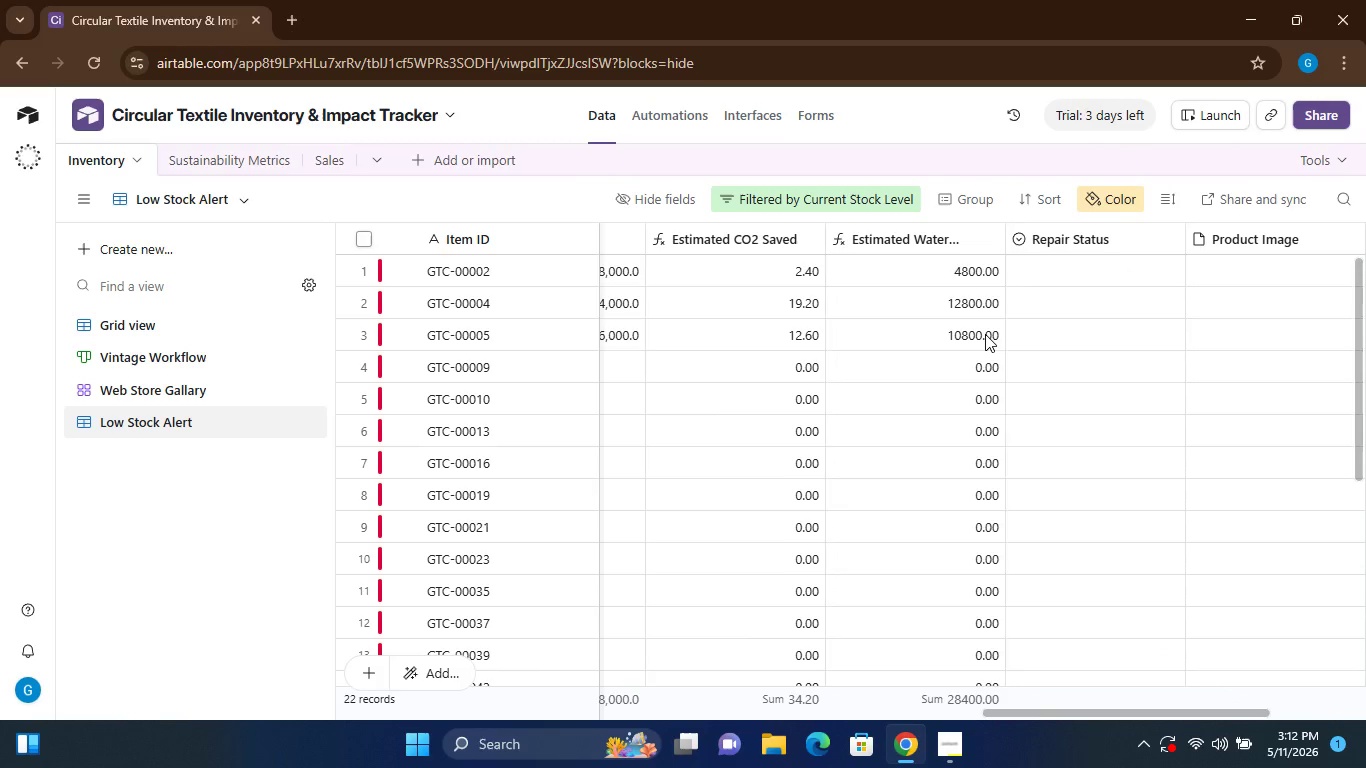 
wait(12.53)
 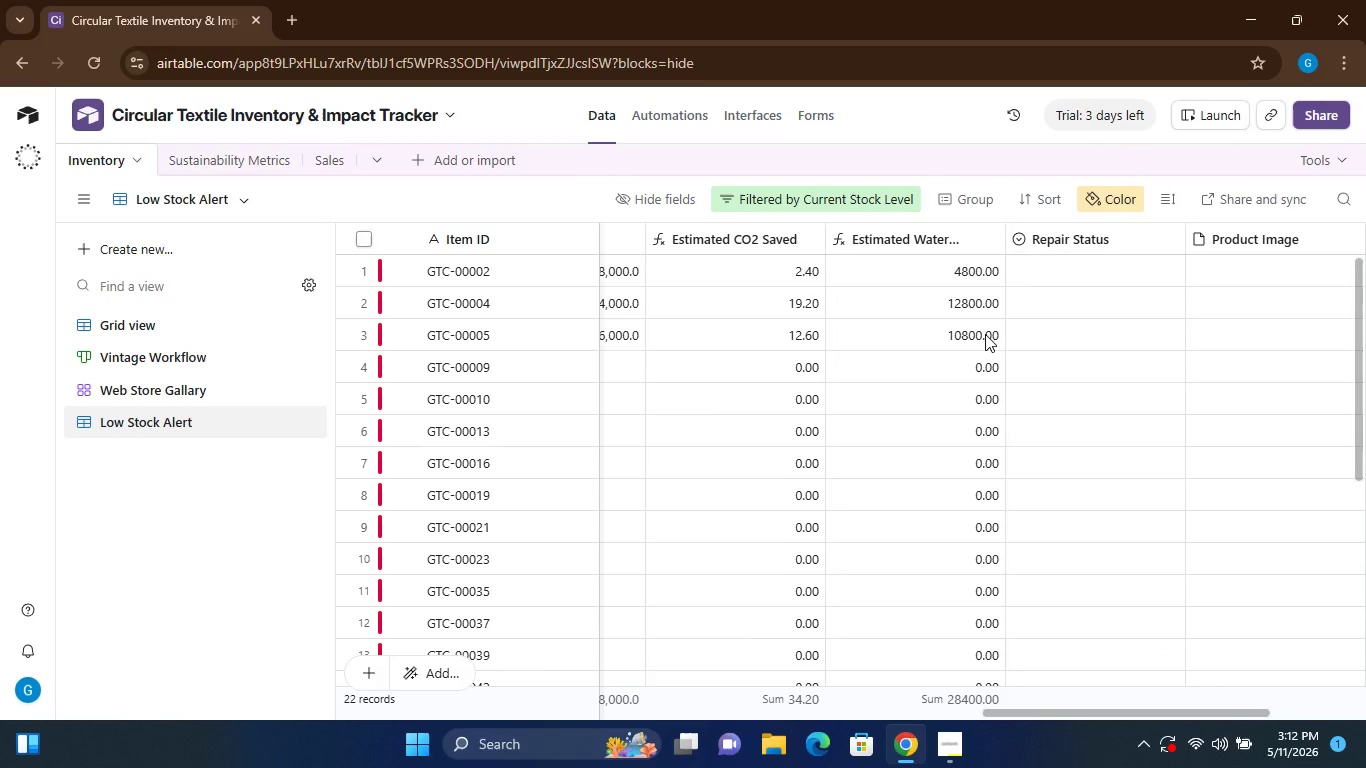 
left_click([1258, 239])
 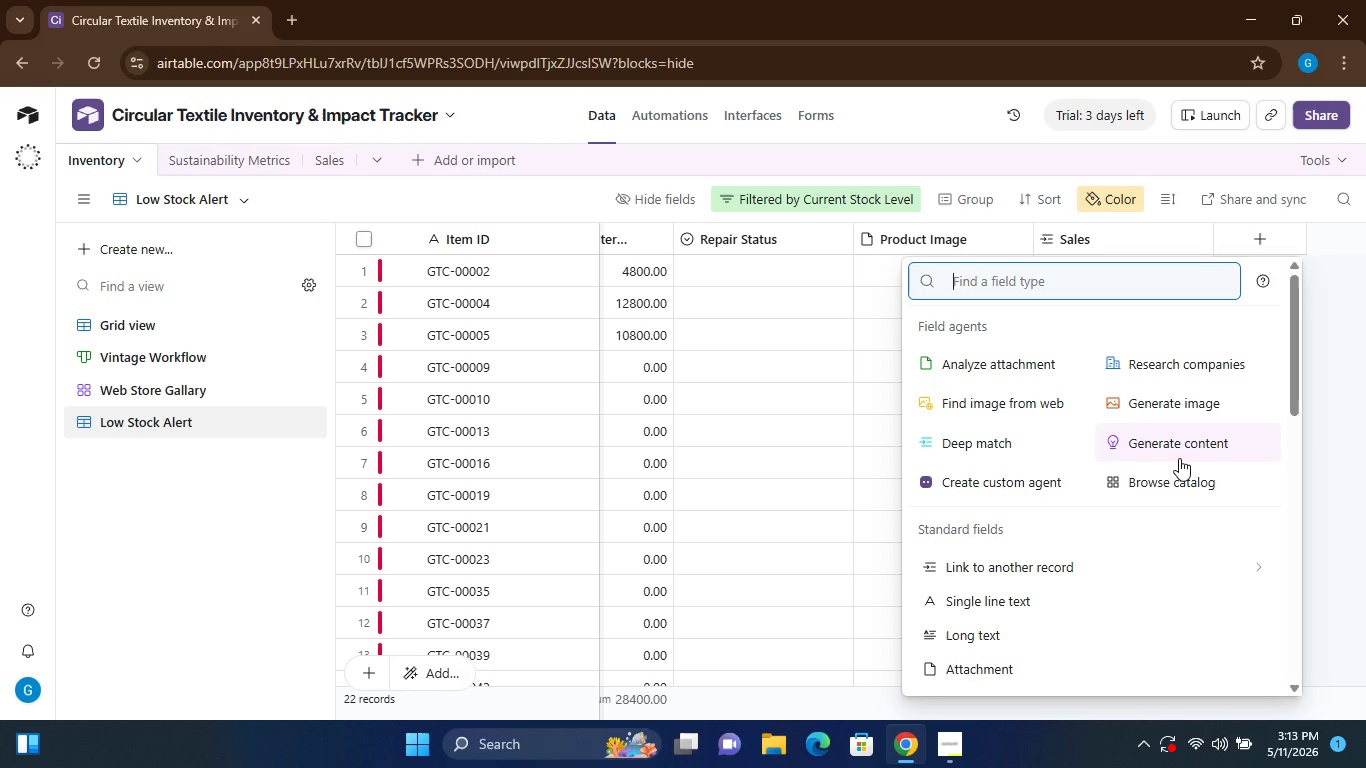 
mouse_move([980, 623])
 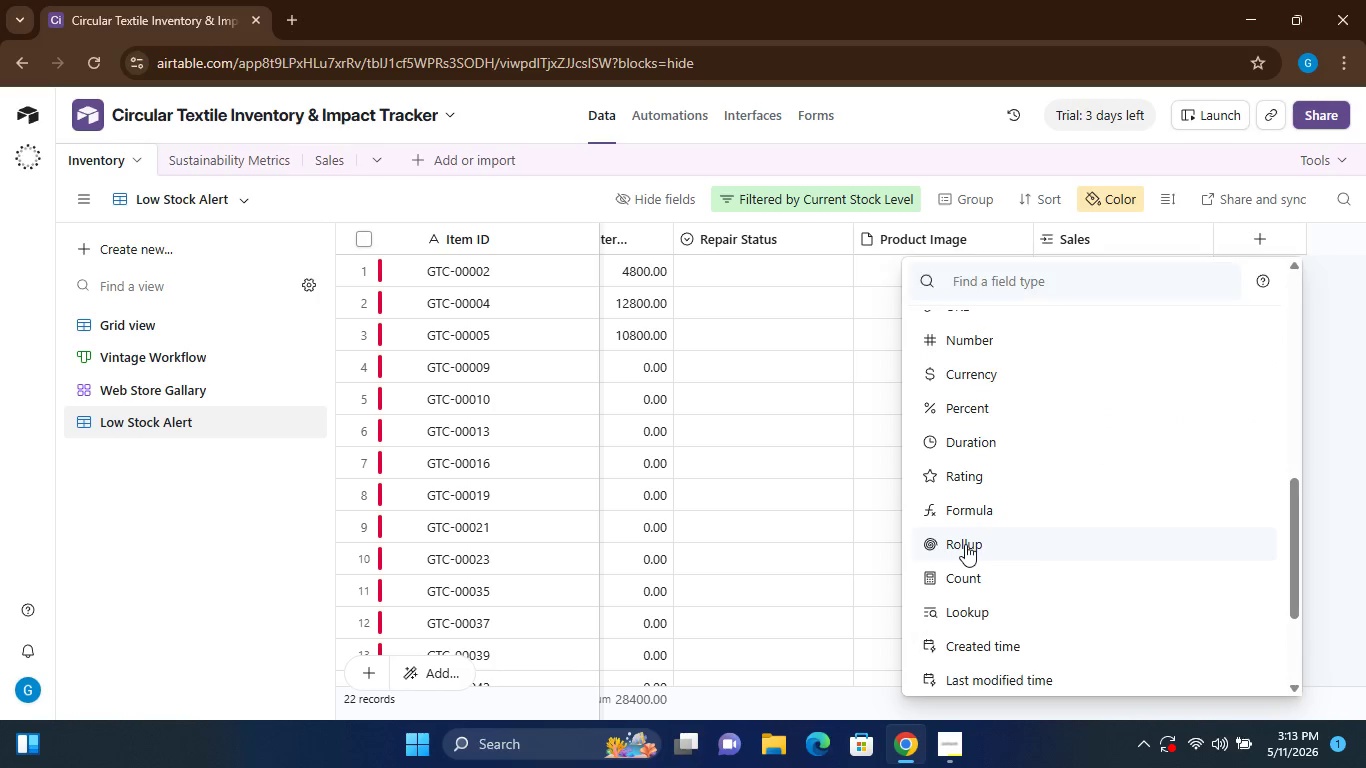 
left_click([965, 544])
 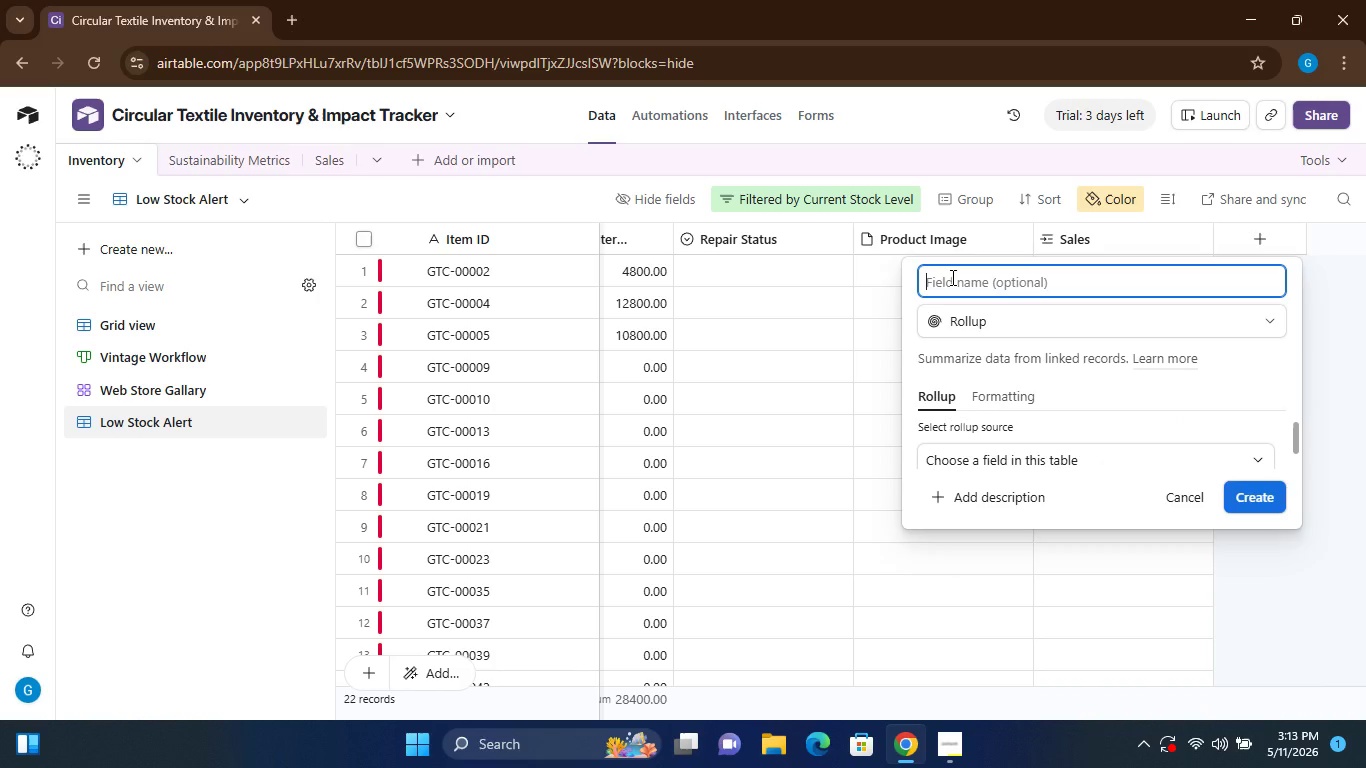 
type(Total Sold)
 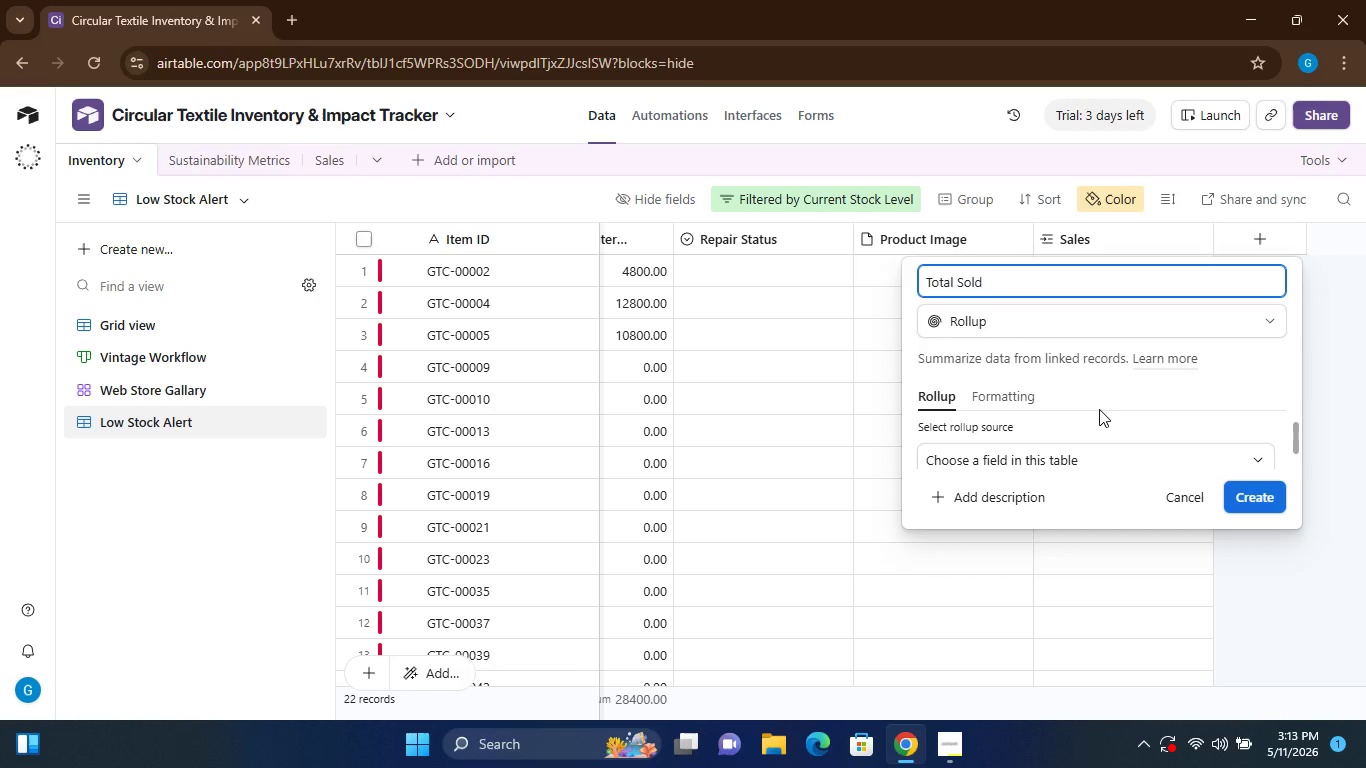 
wait(8.84)
 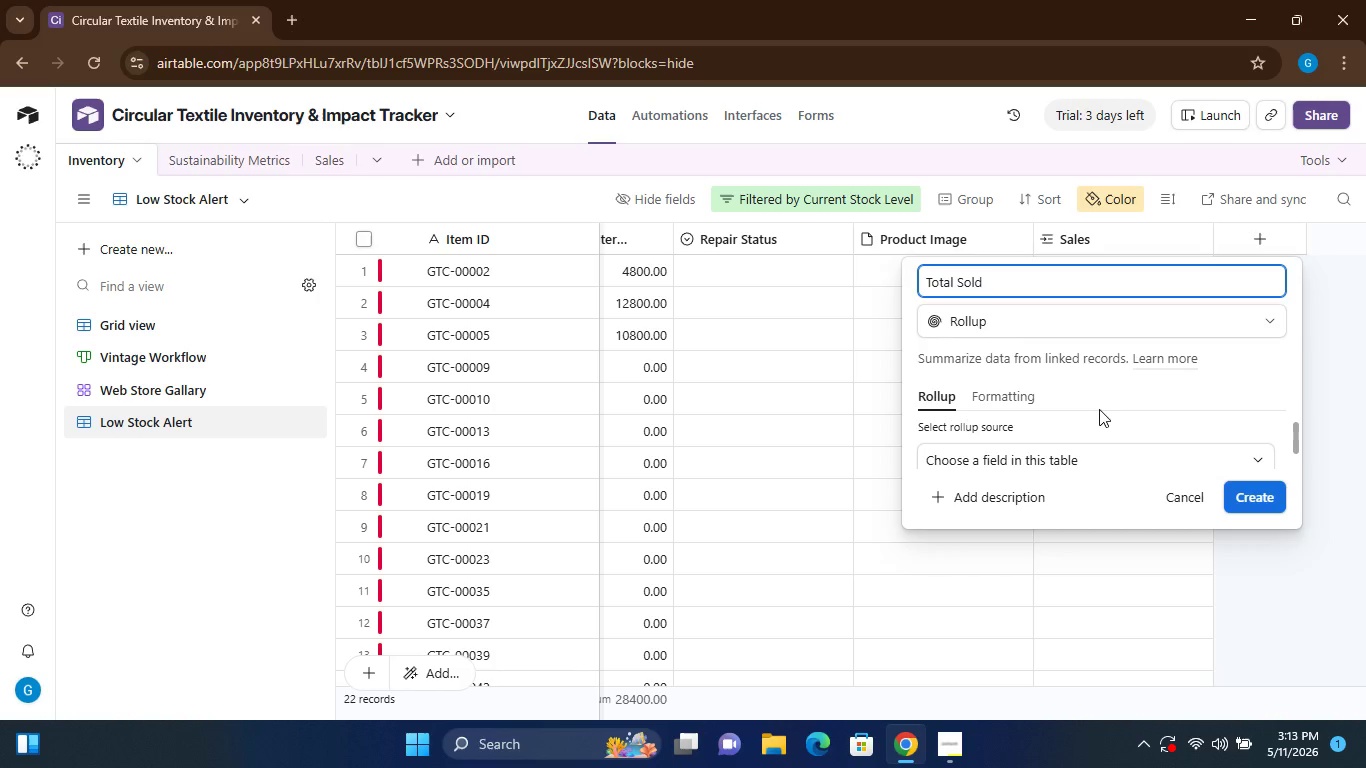 
left_click([1092, 446])
 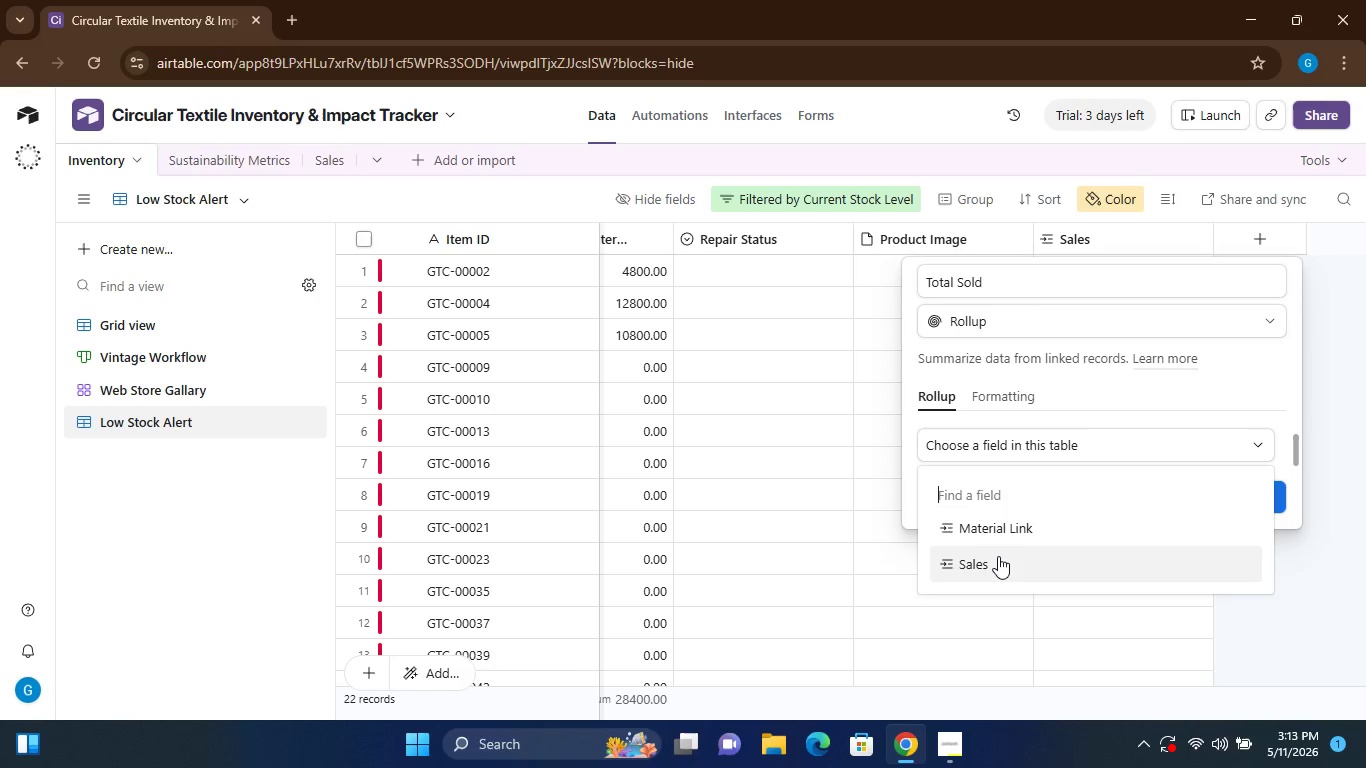 
left_click([998, 556])
 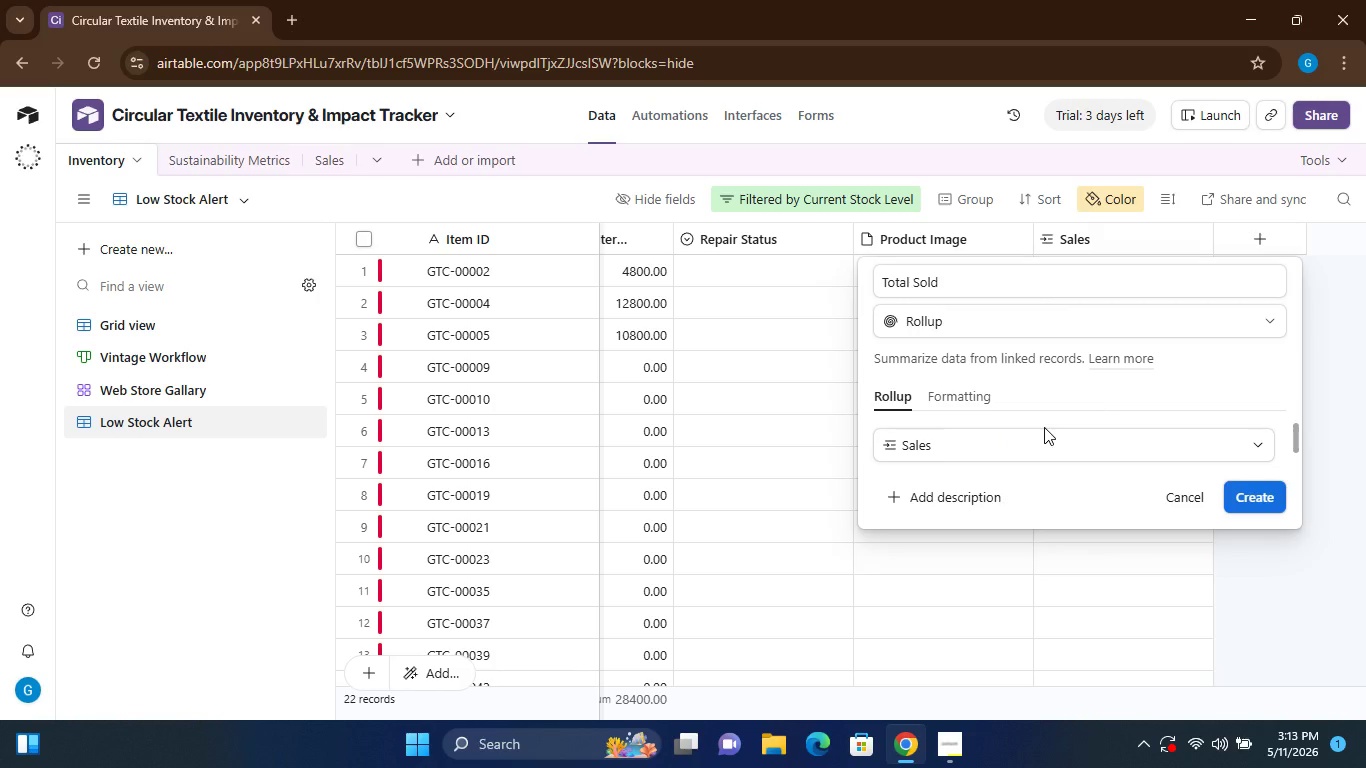 
wait(18.02)
 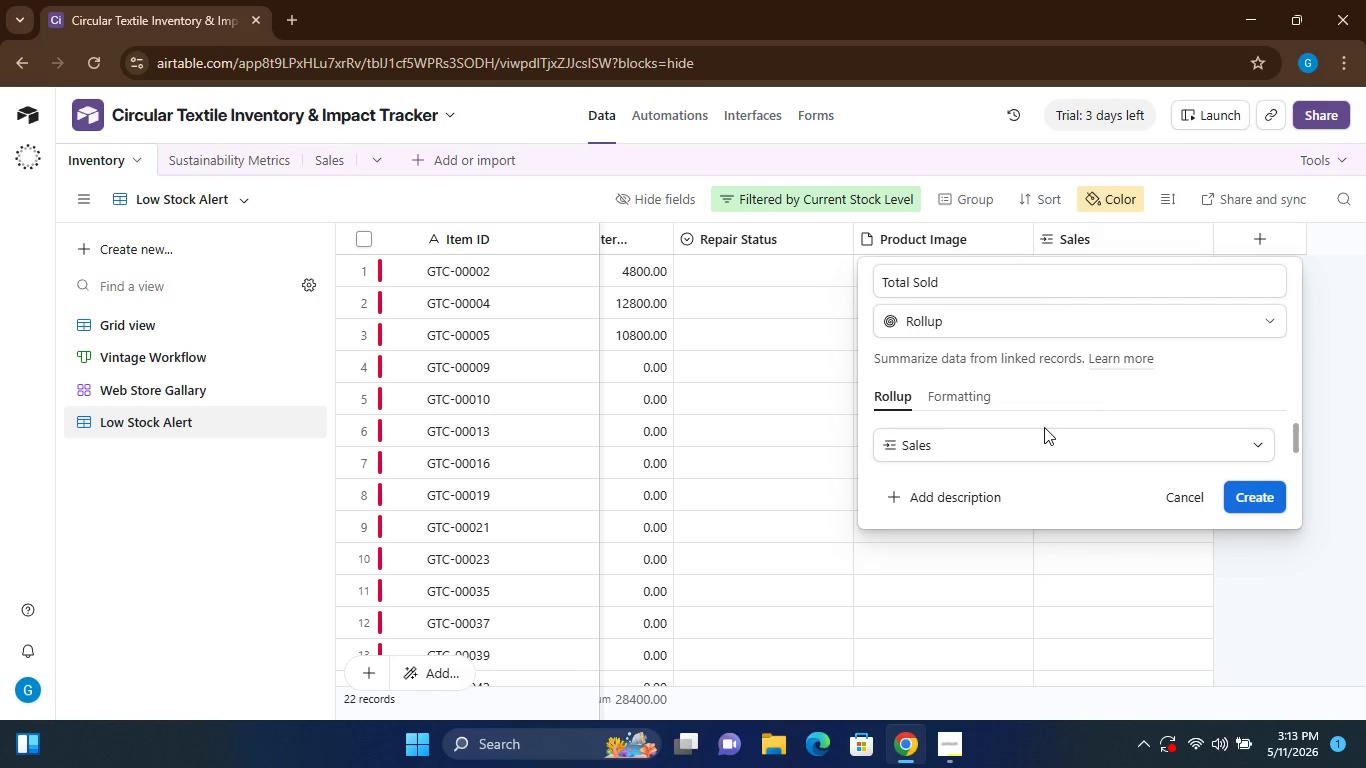 
left_click([960, 395])
 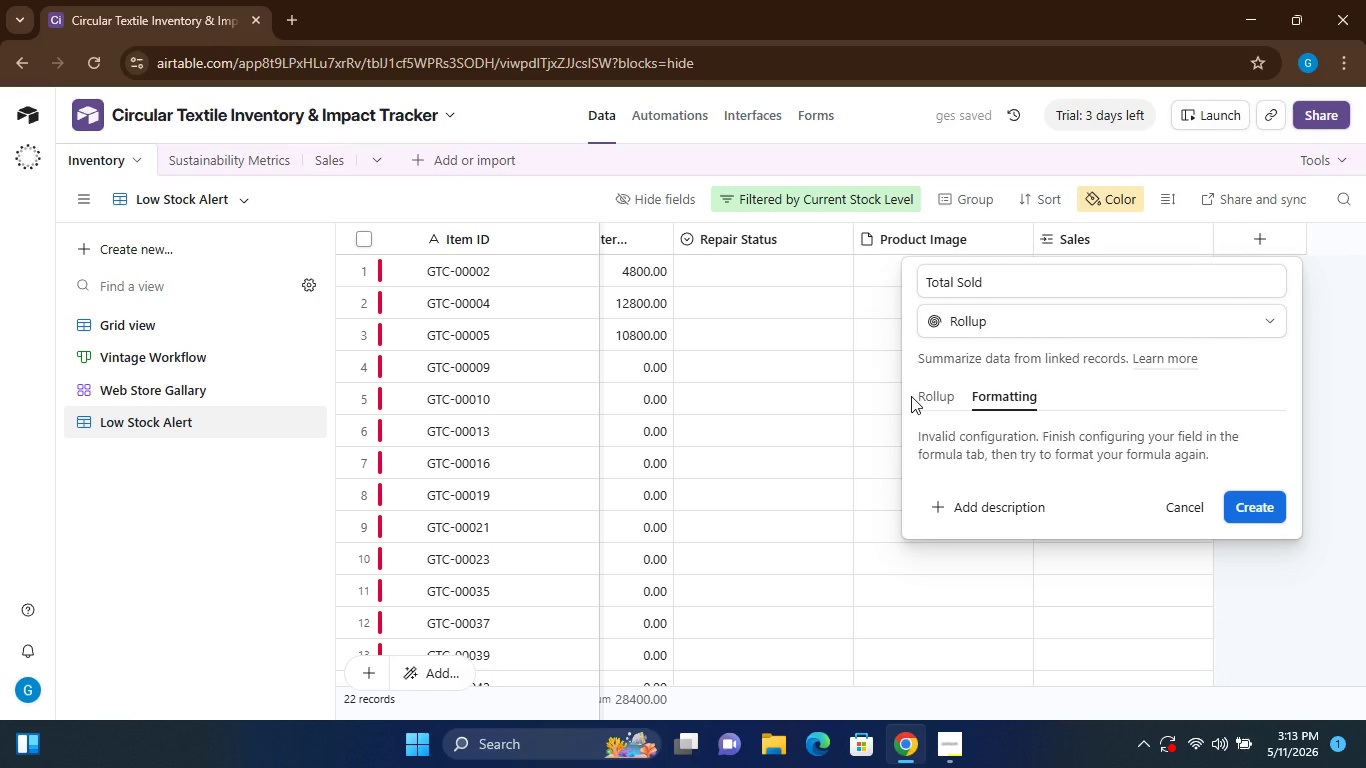 
left_click([927, 393])
 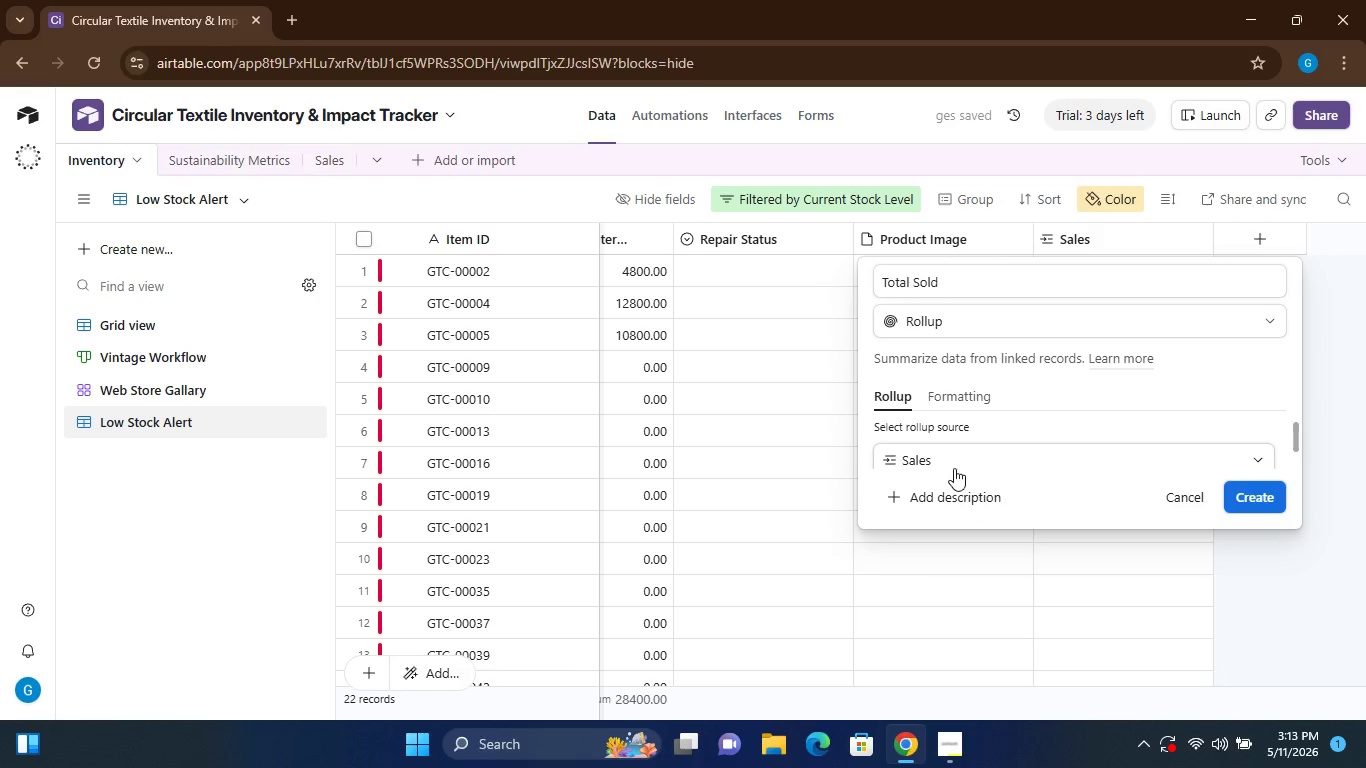 
mouse_move([1014, 440])
 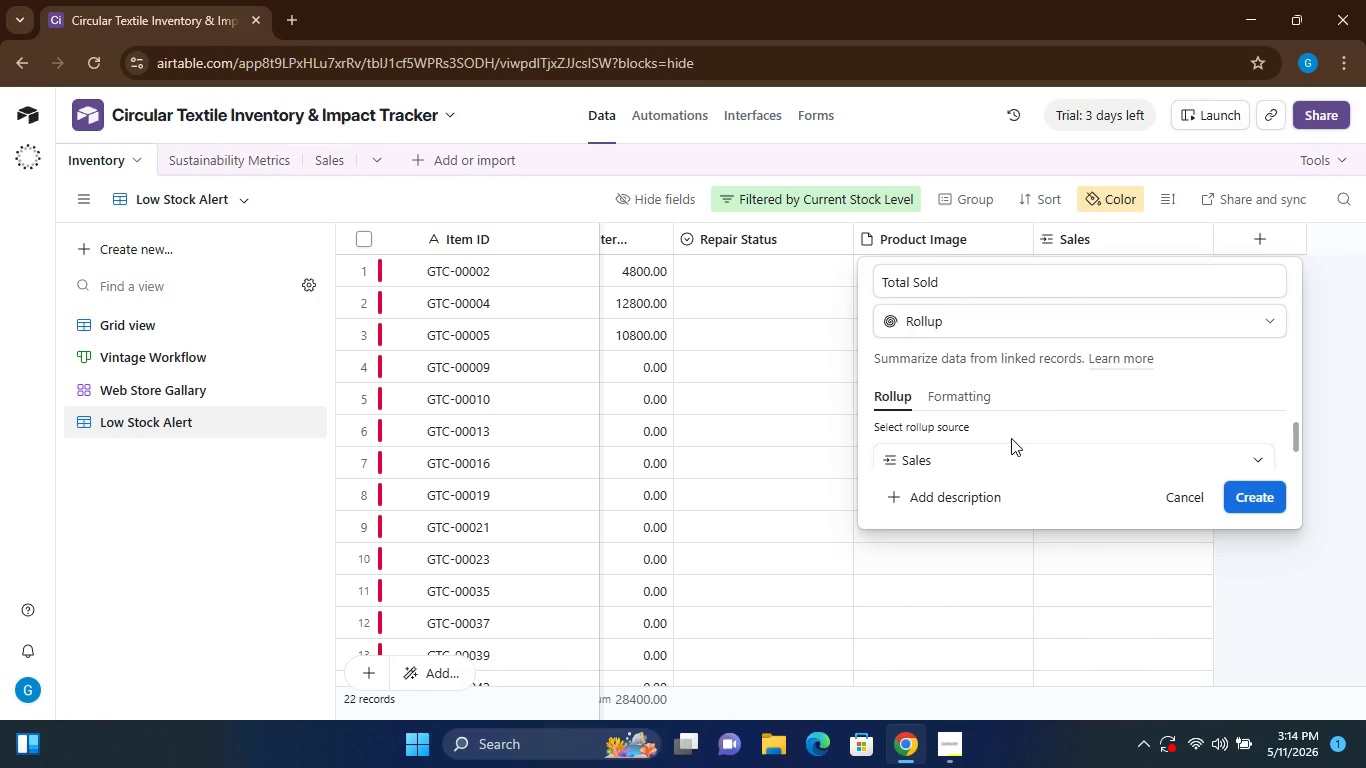 
wait(11.16)
 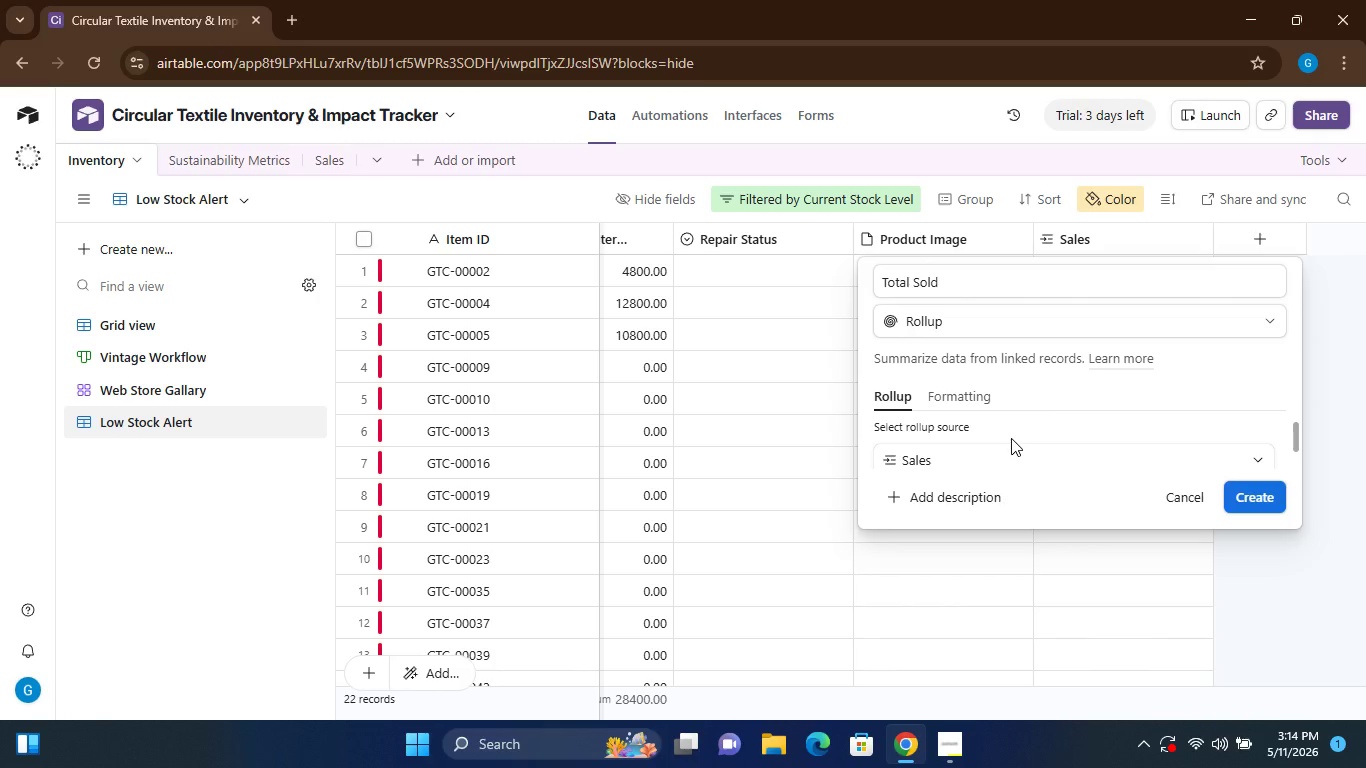 
left_click([1006, 447])
 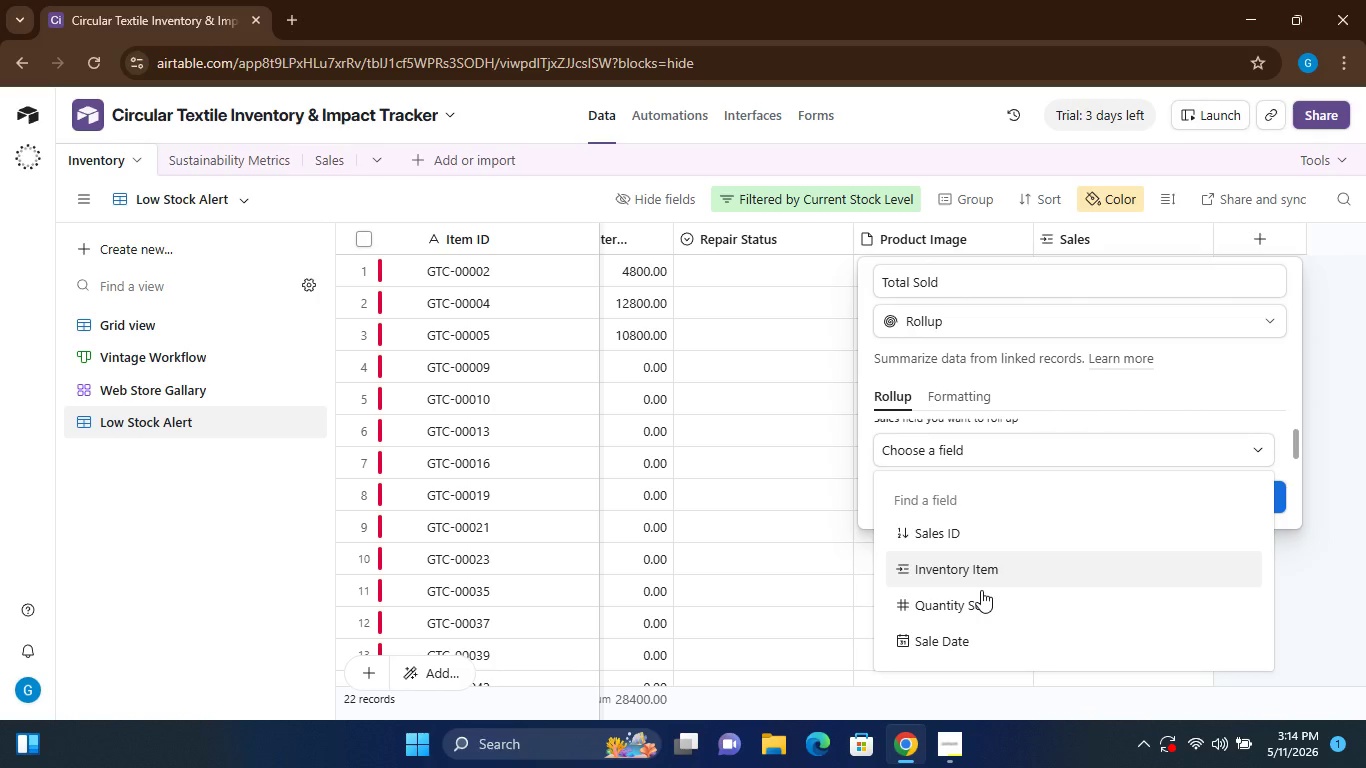 
left_click([963, 592])
 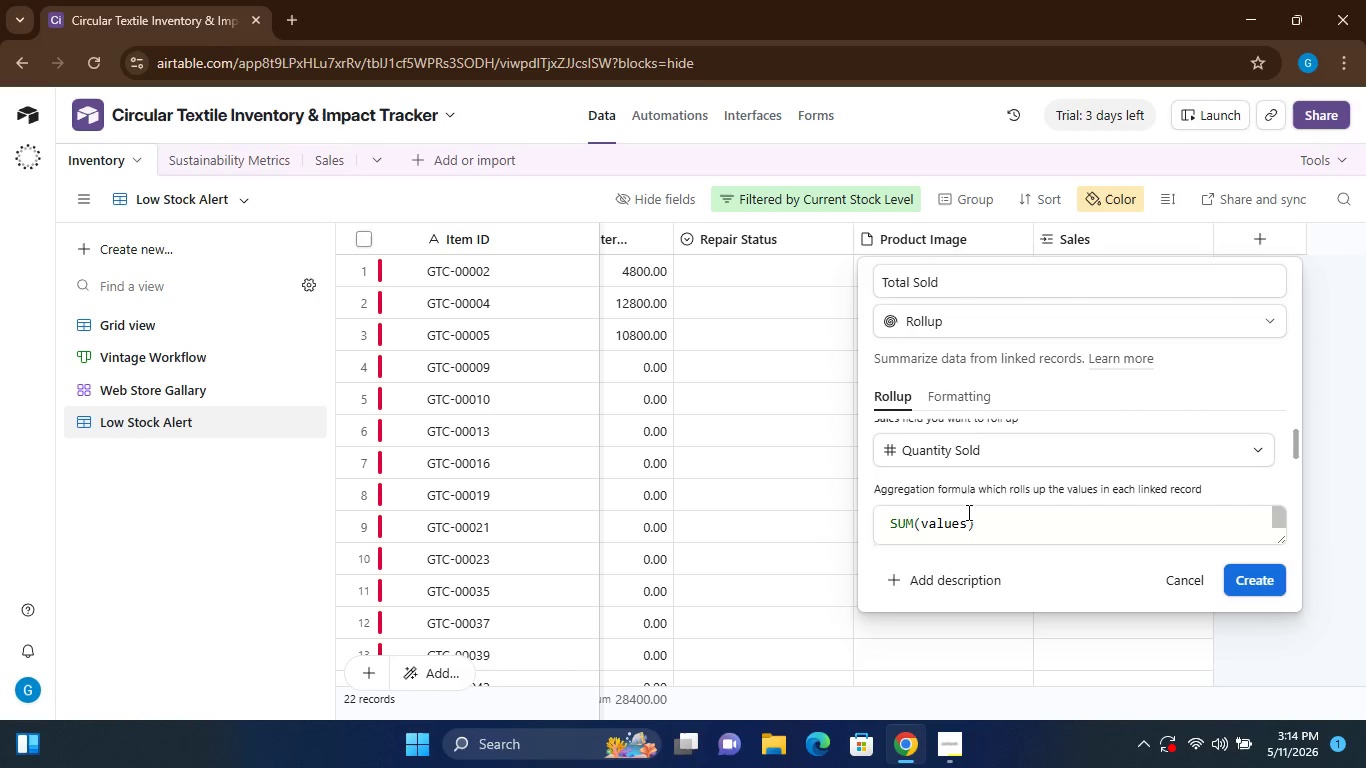 
mouse_move([1015, 451])
 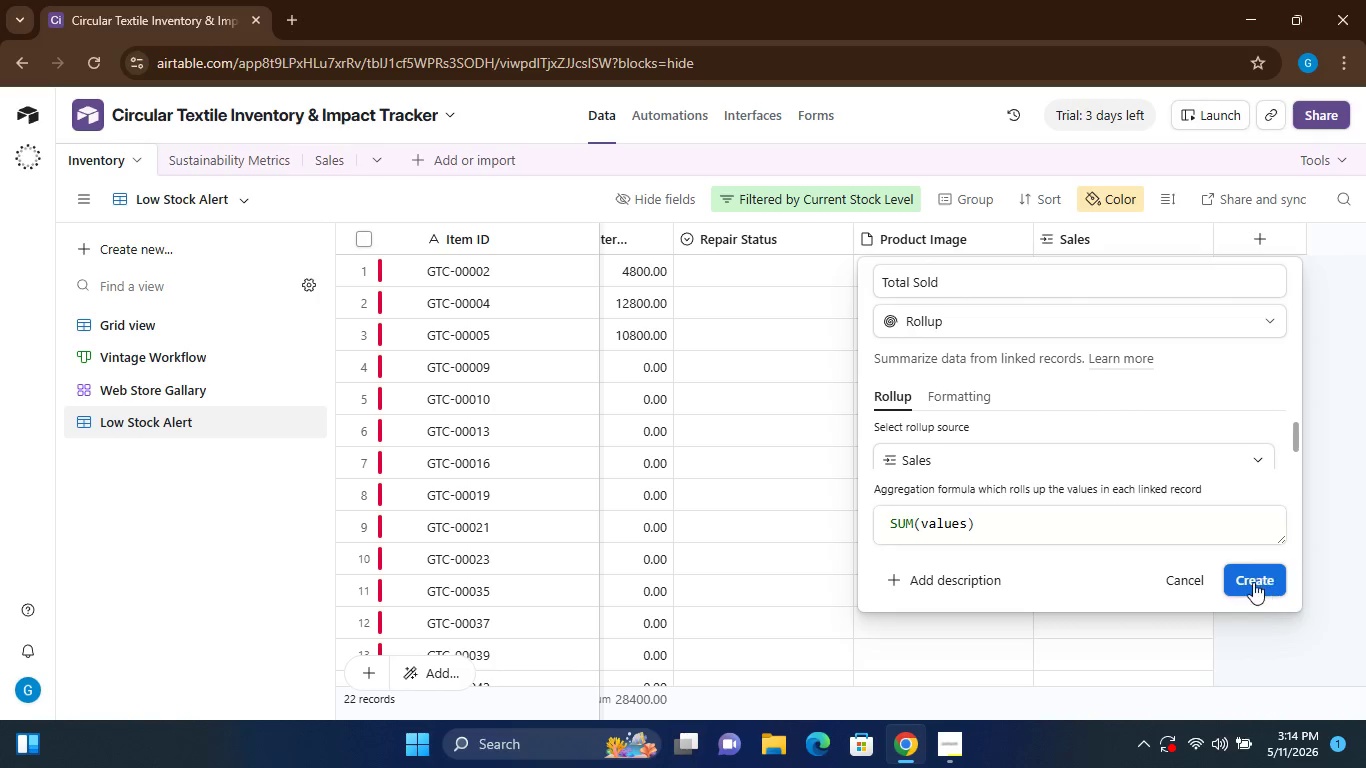 
left_click([1251, 582])
 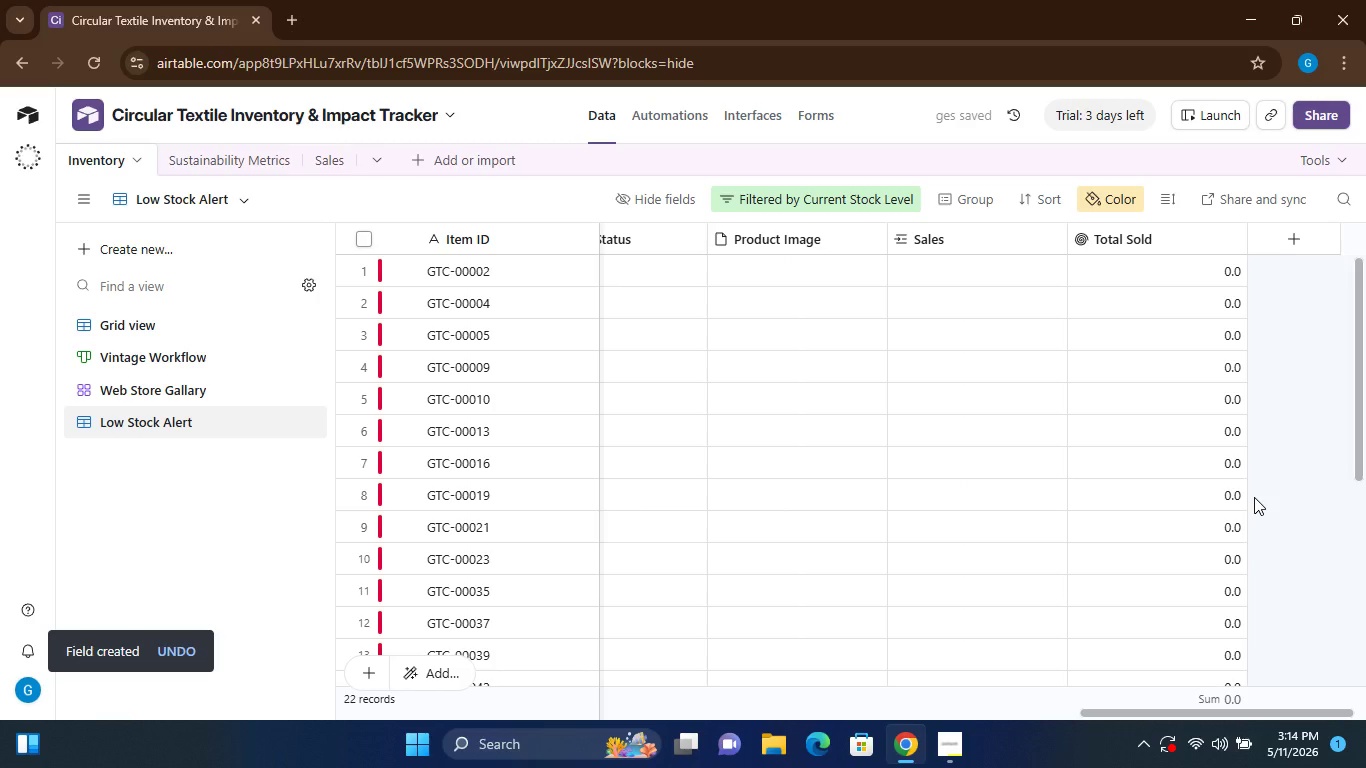 
wait(11.0)
 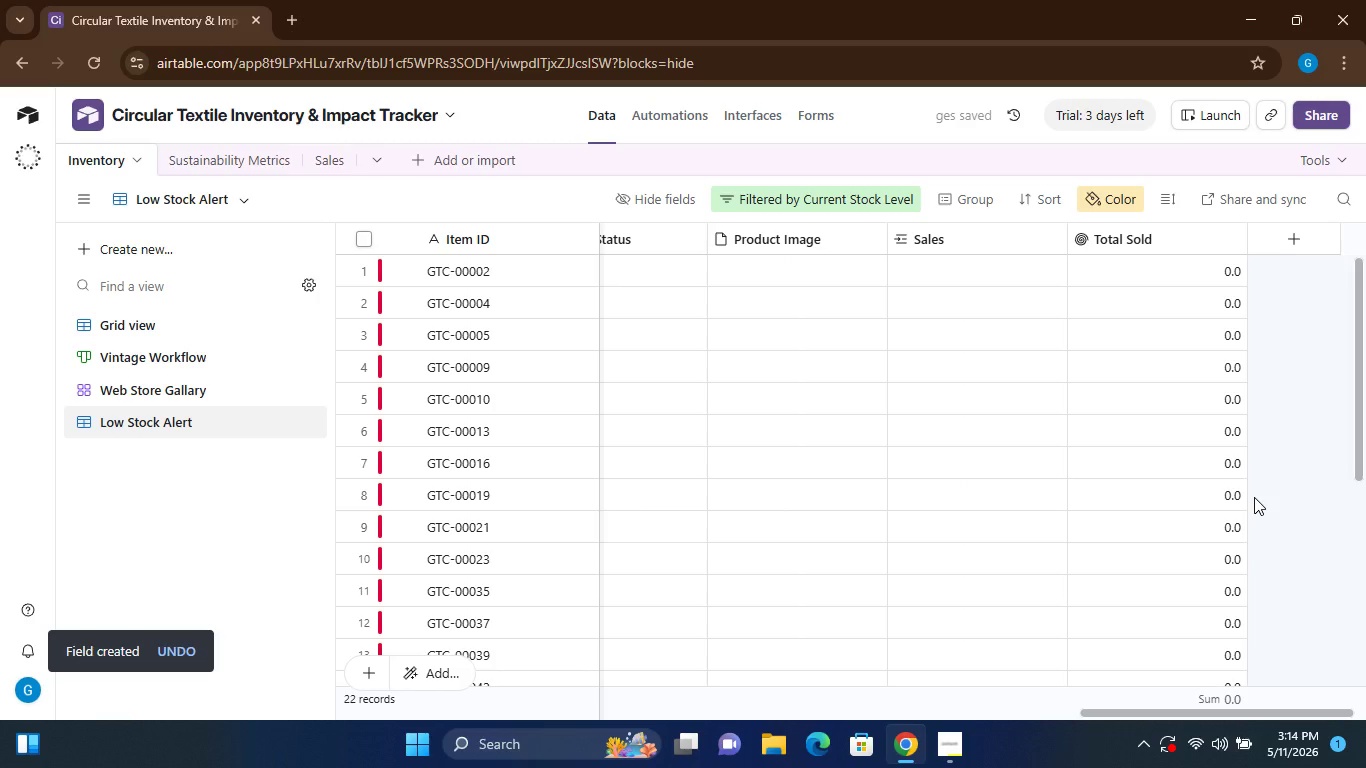 
left_click([1257, 233])
 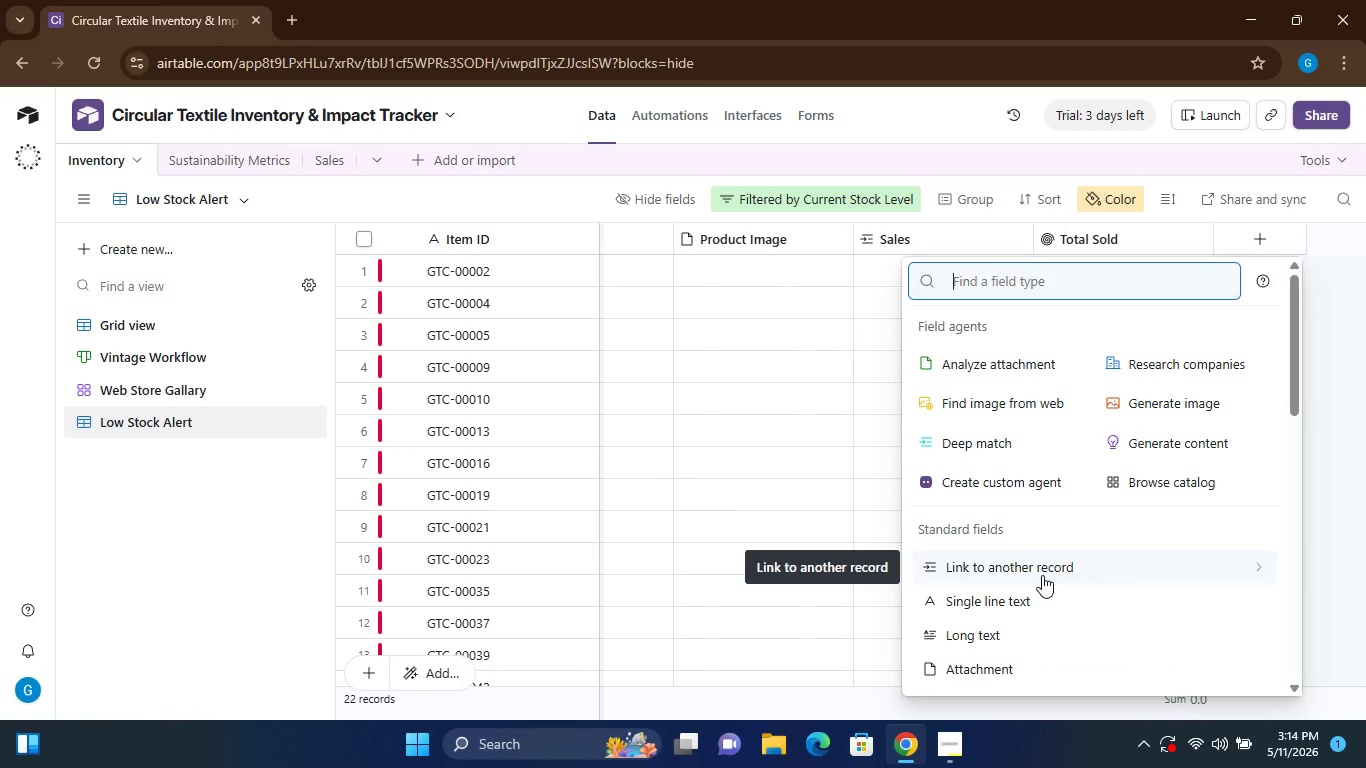 
left_click([1042, 575])
 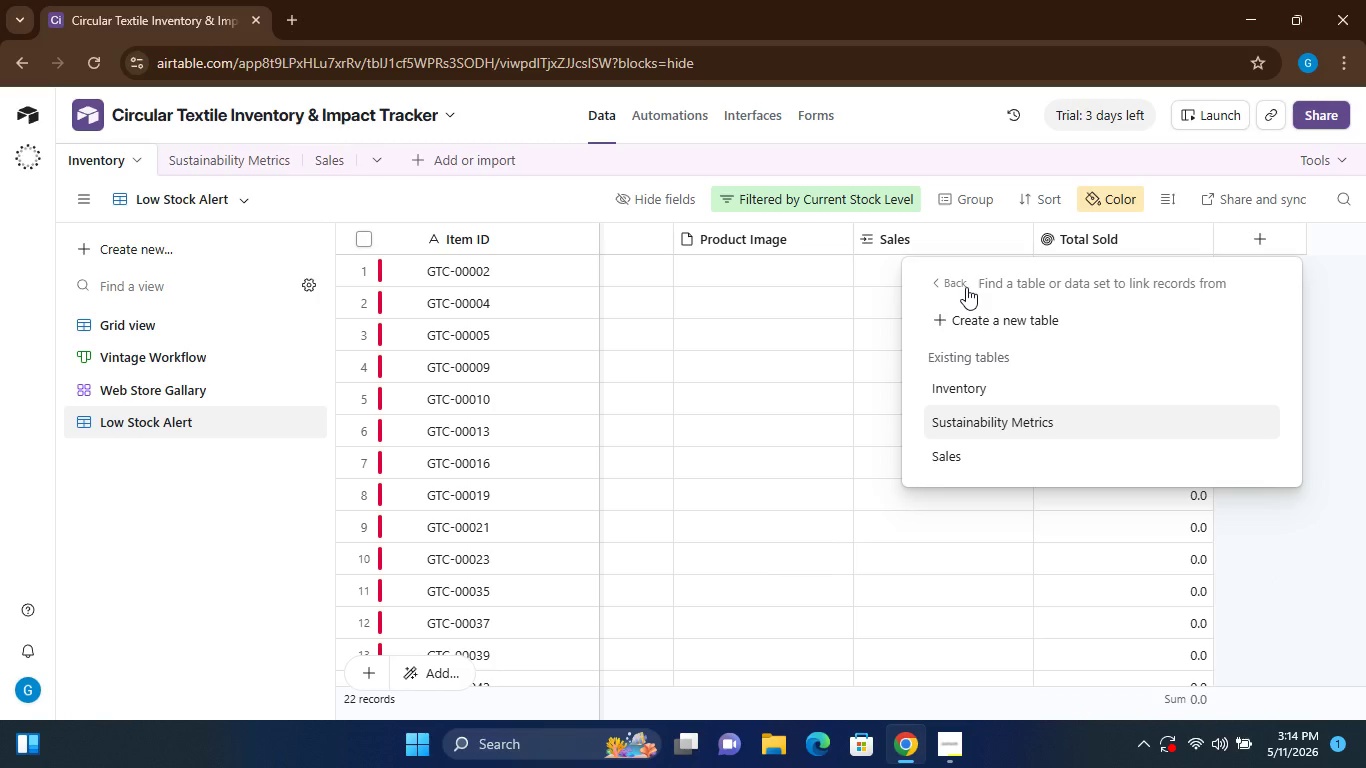 
left_click([957, 284])
 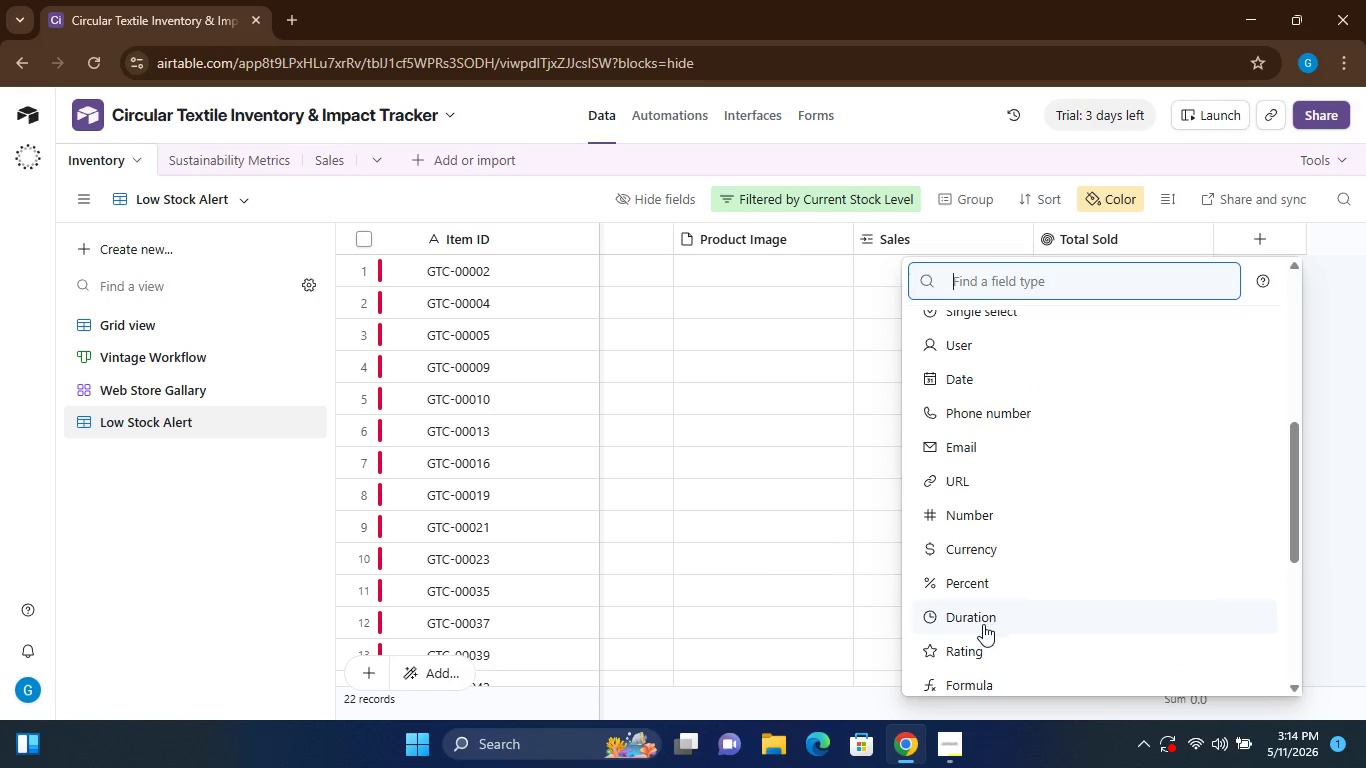 
wait(6.58)
 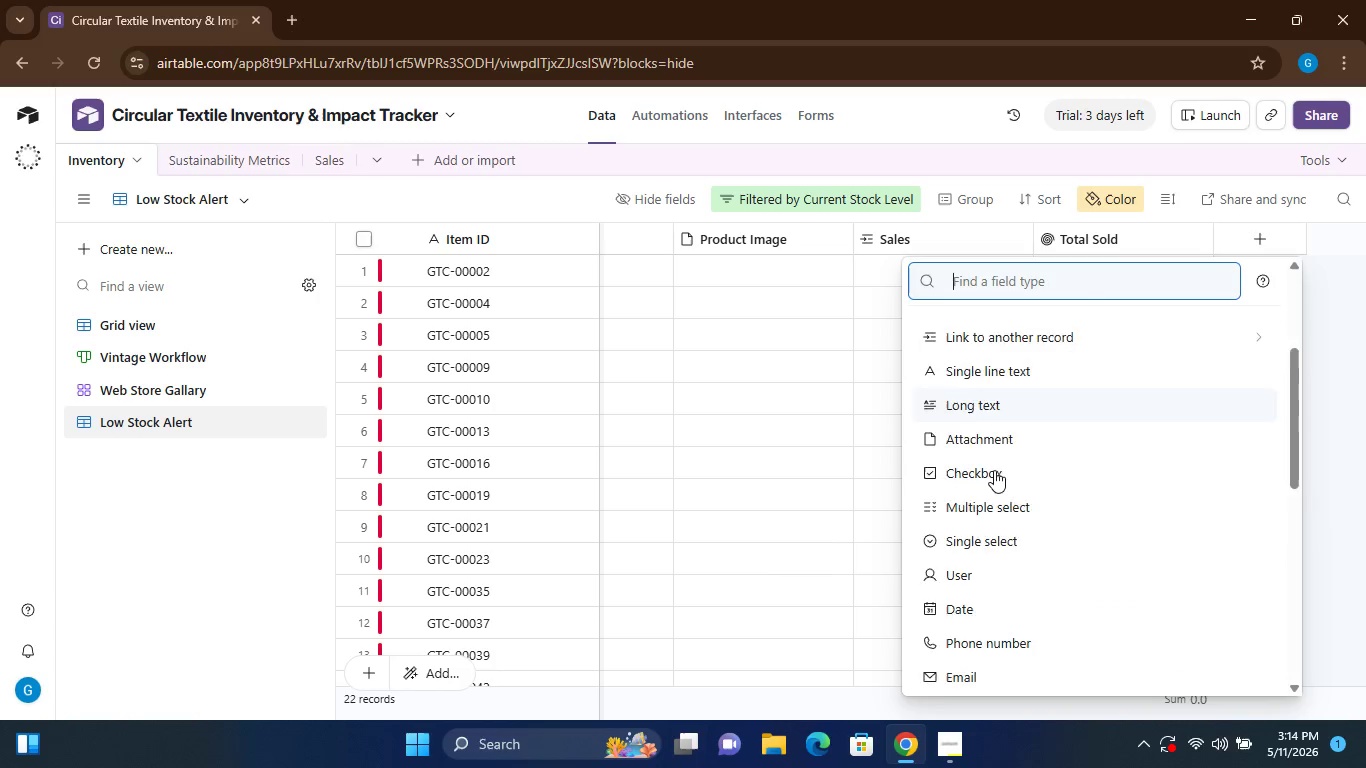 
left_click([973, 624])
 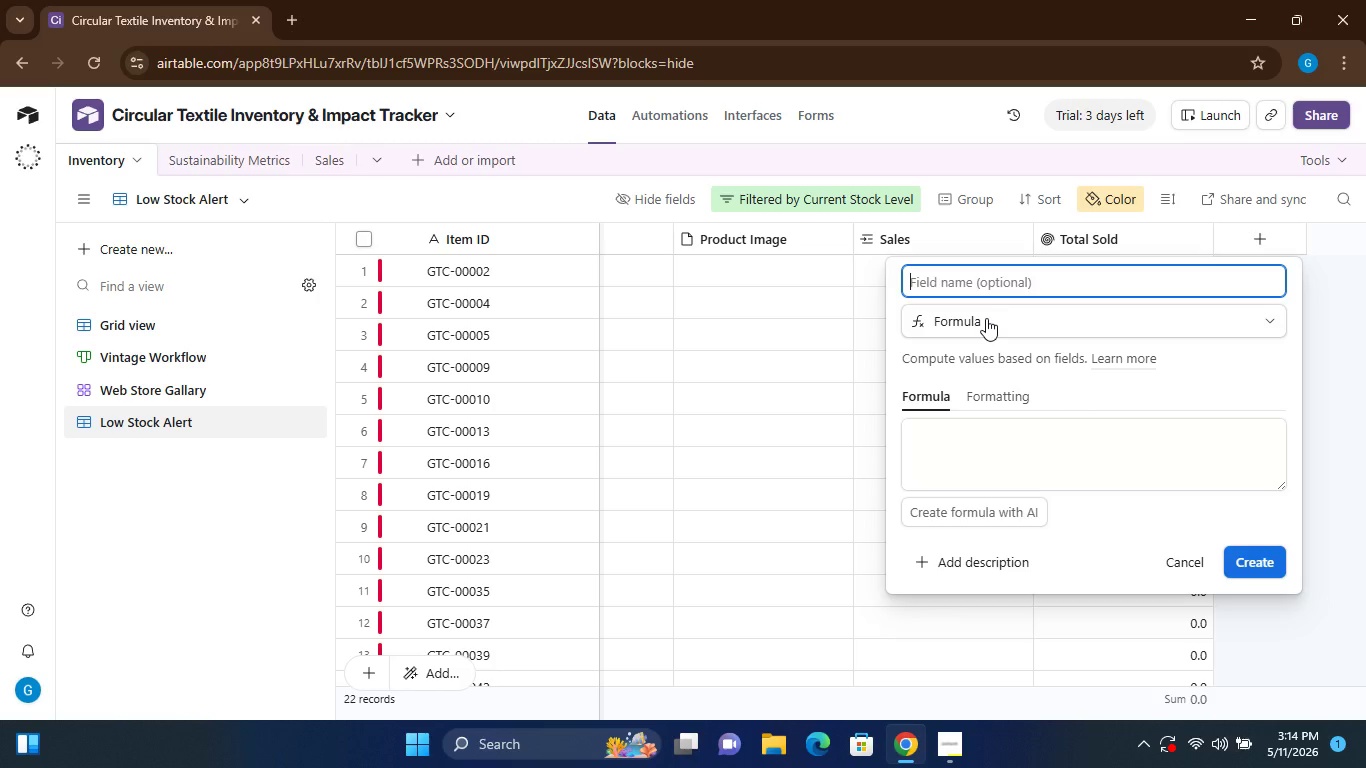 
type(Remaining Stock)
 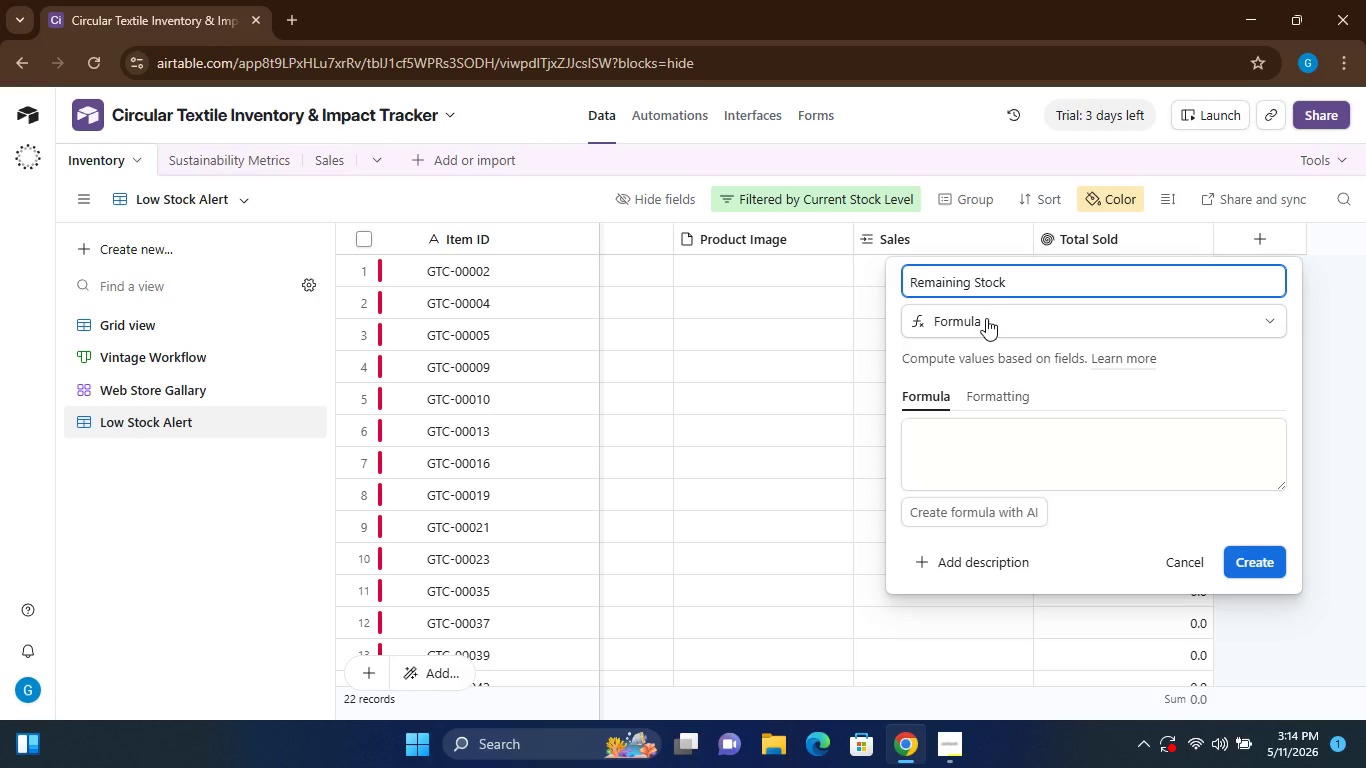 
left_click([988, 454])
 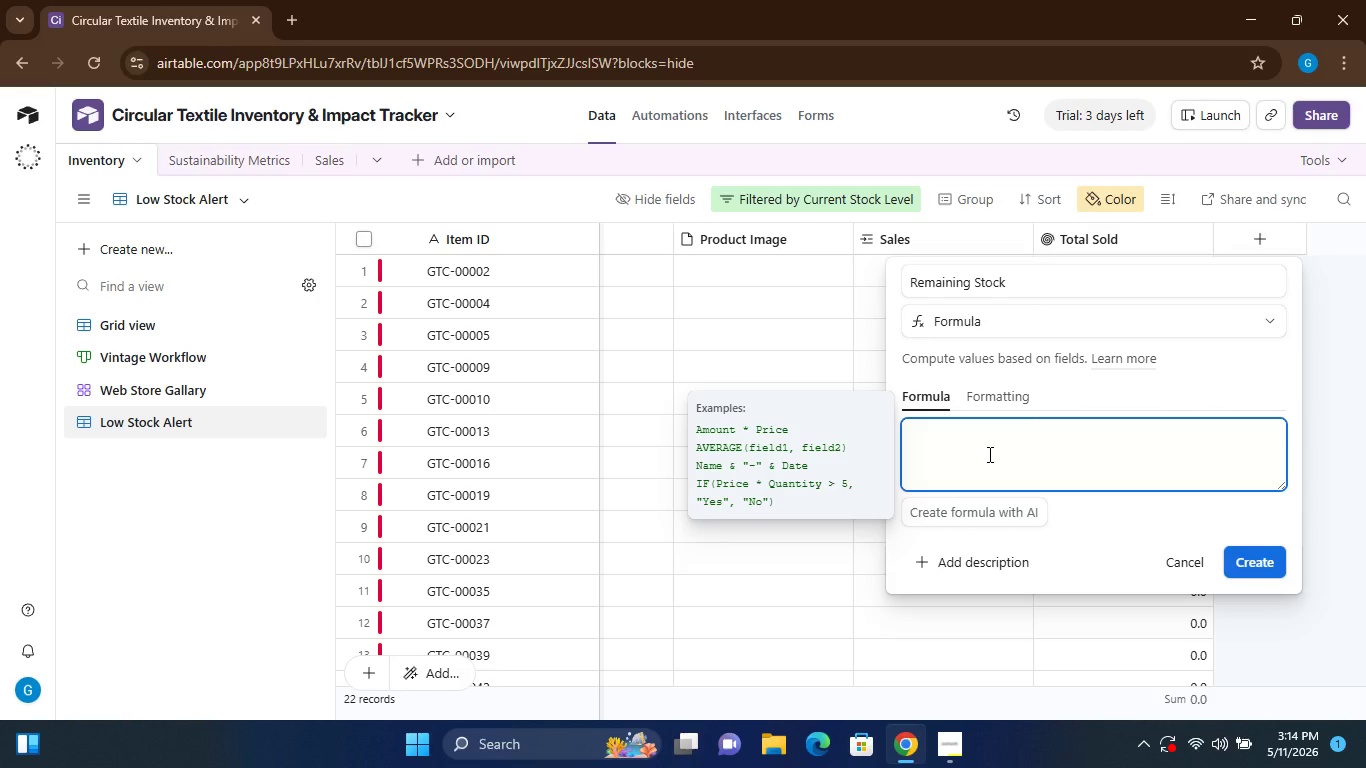 
type({Curreny)
key(Backspace)
type(t Stock Level)
 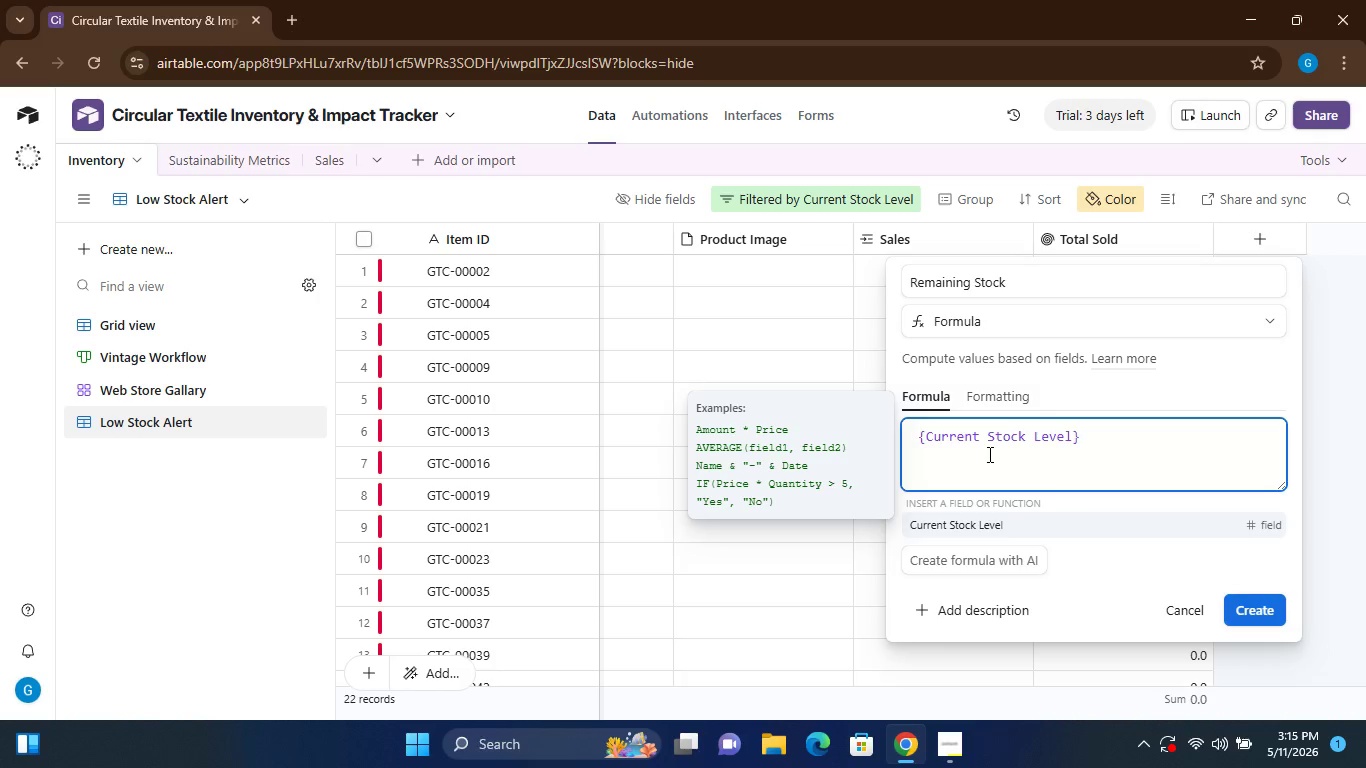 
key(ArrowRight)
 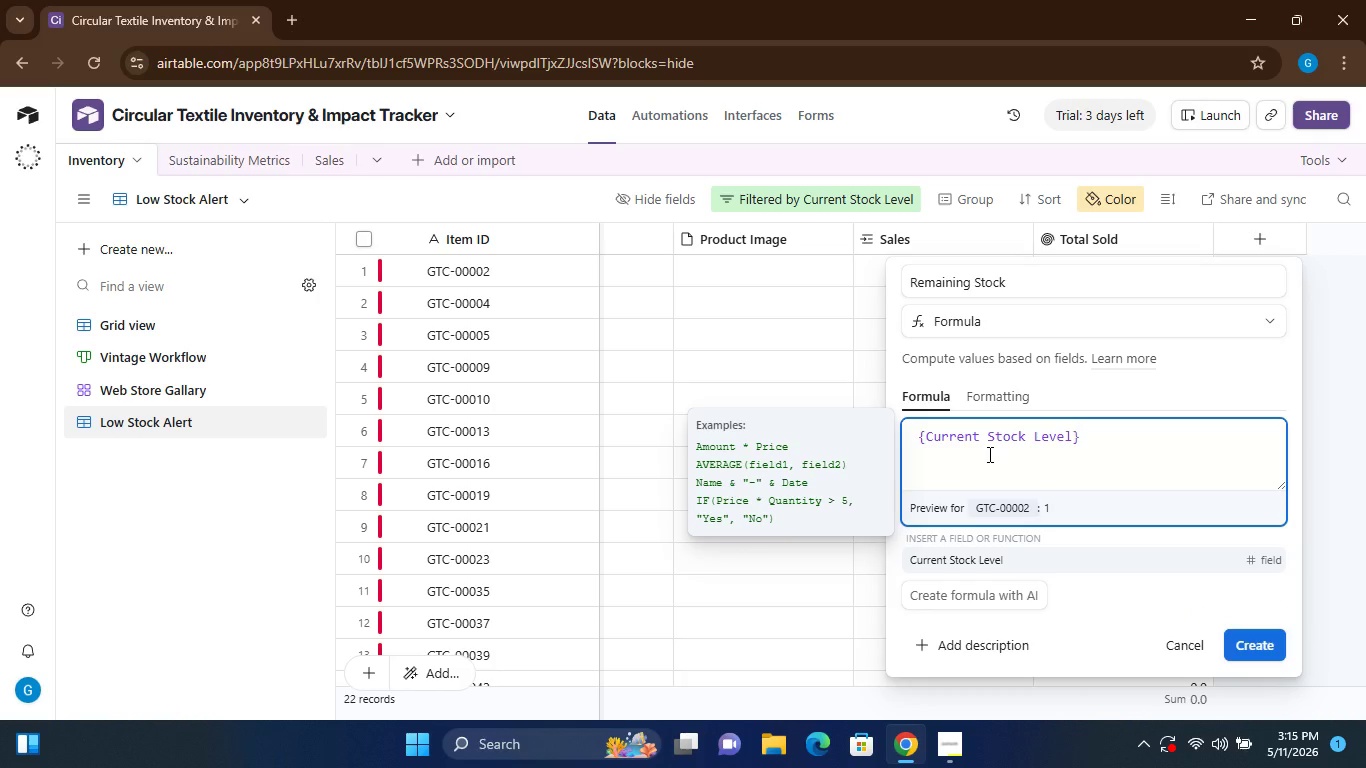 
type( - {Total Sold)
 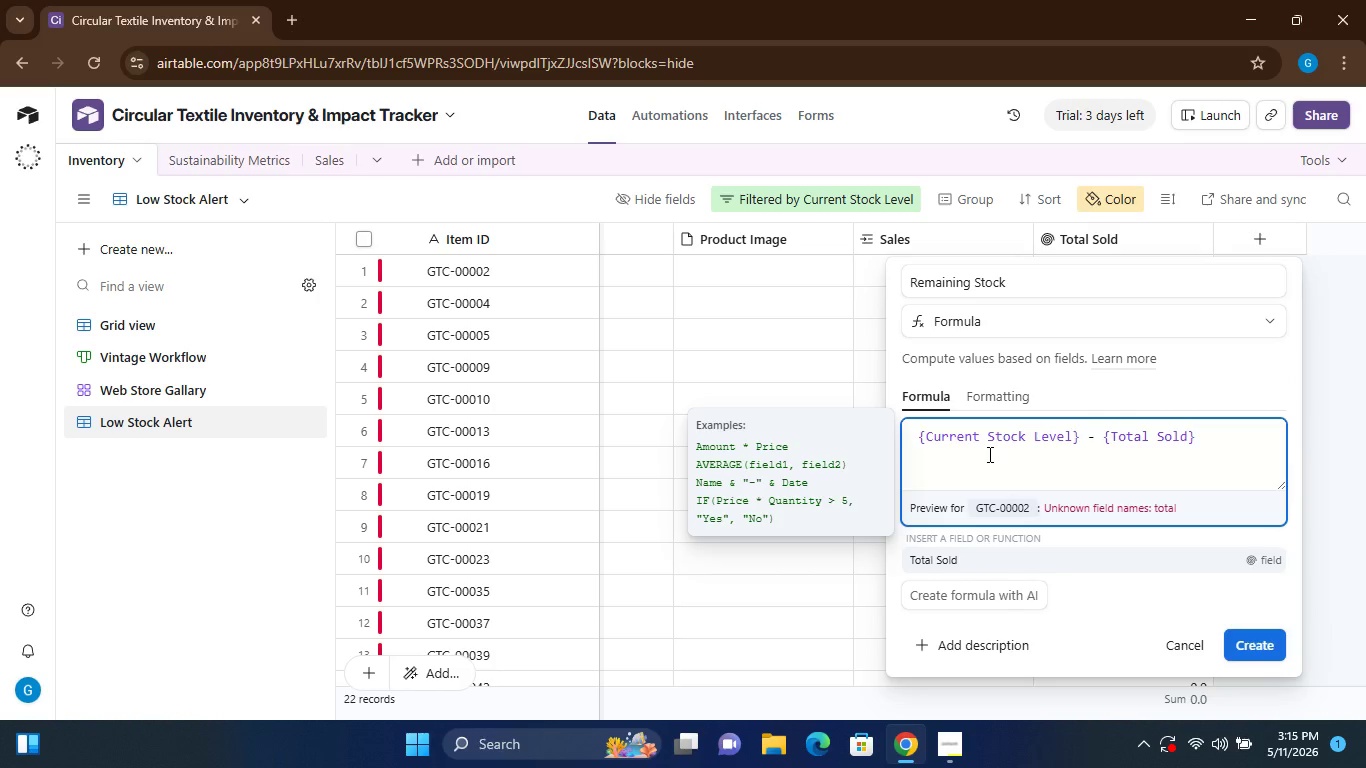 
left_click([1252, 641])
 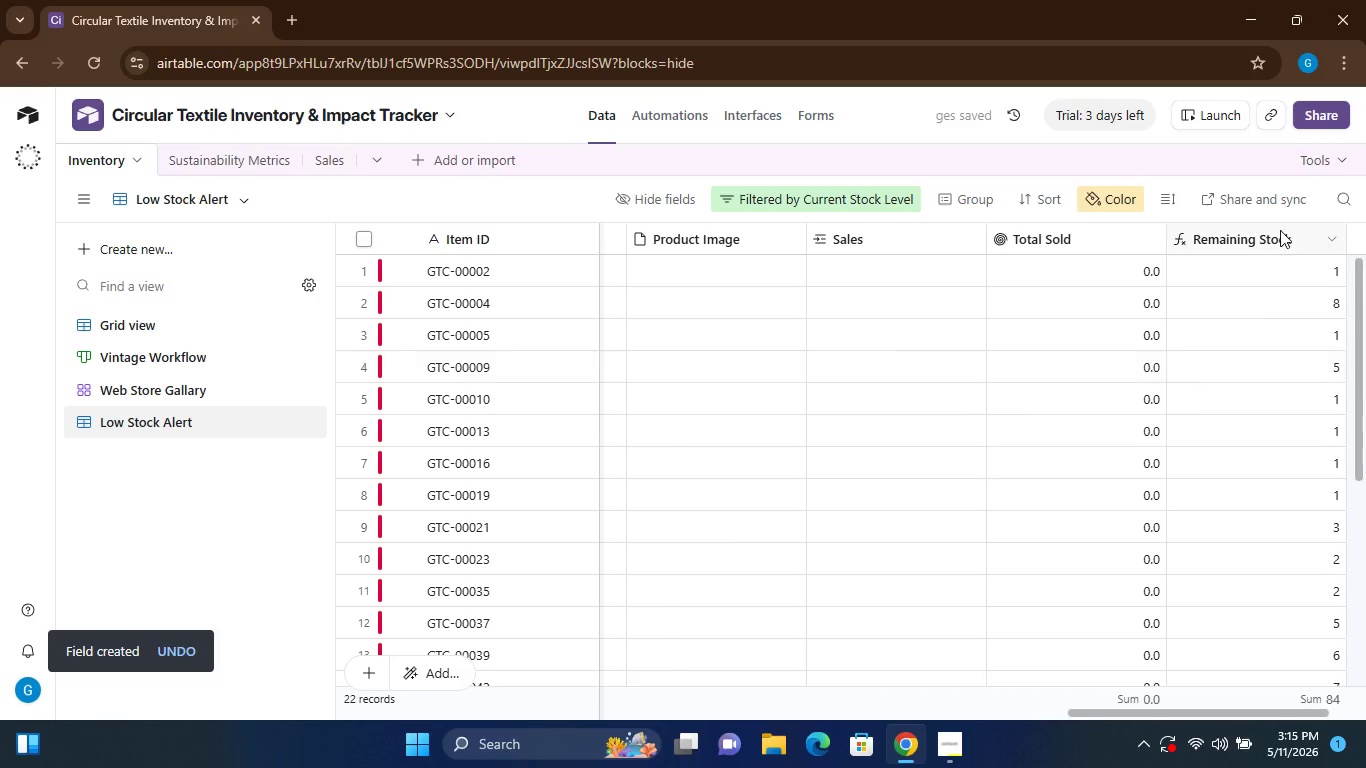 
left_click([1317, 230])
 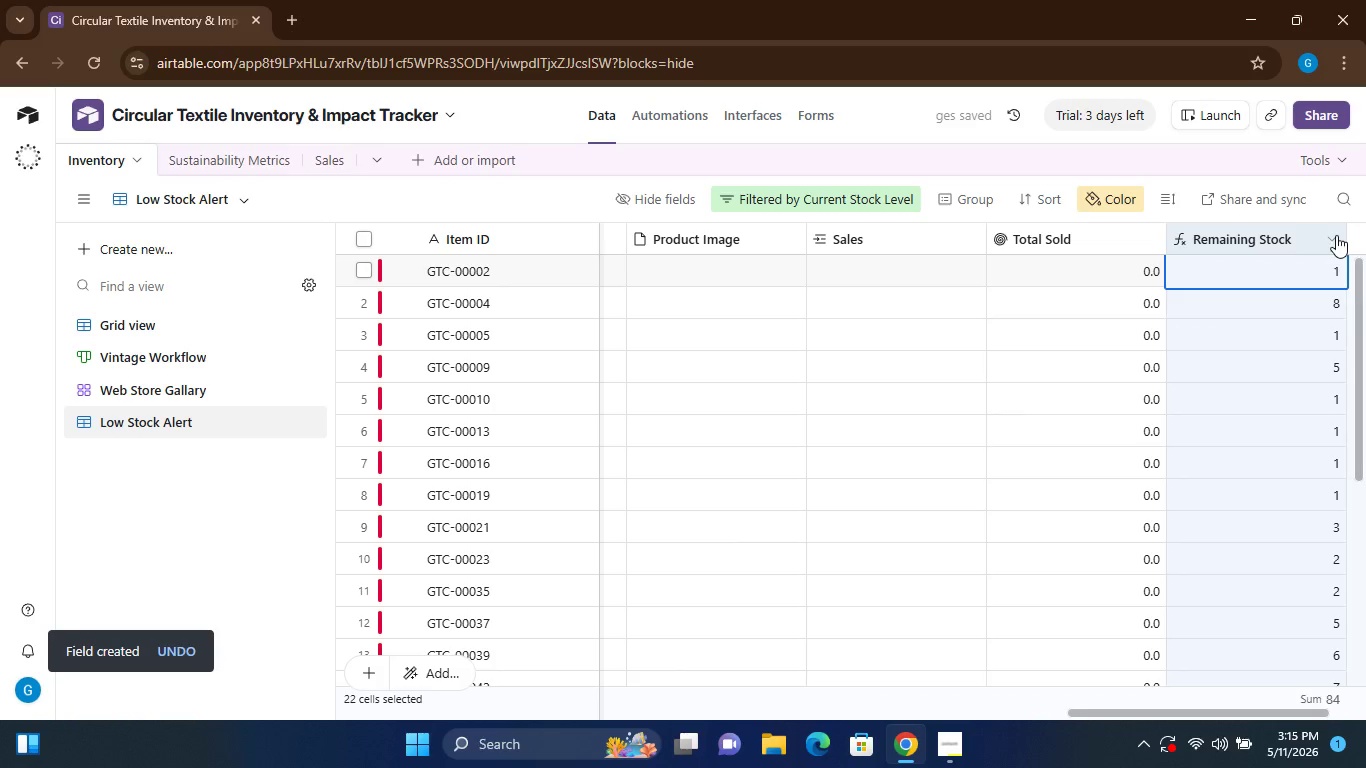 
left_click([1334, 236])
 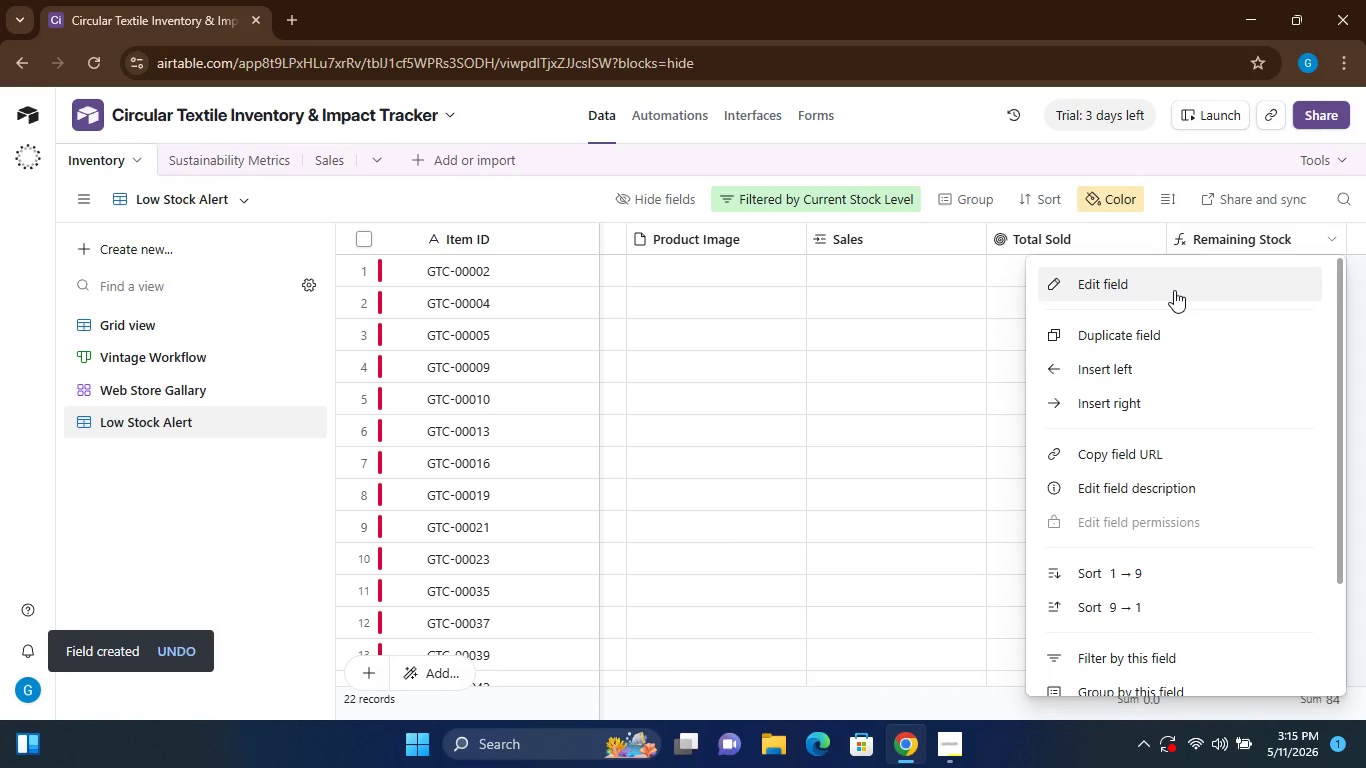 
left_click([1173, 289])
 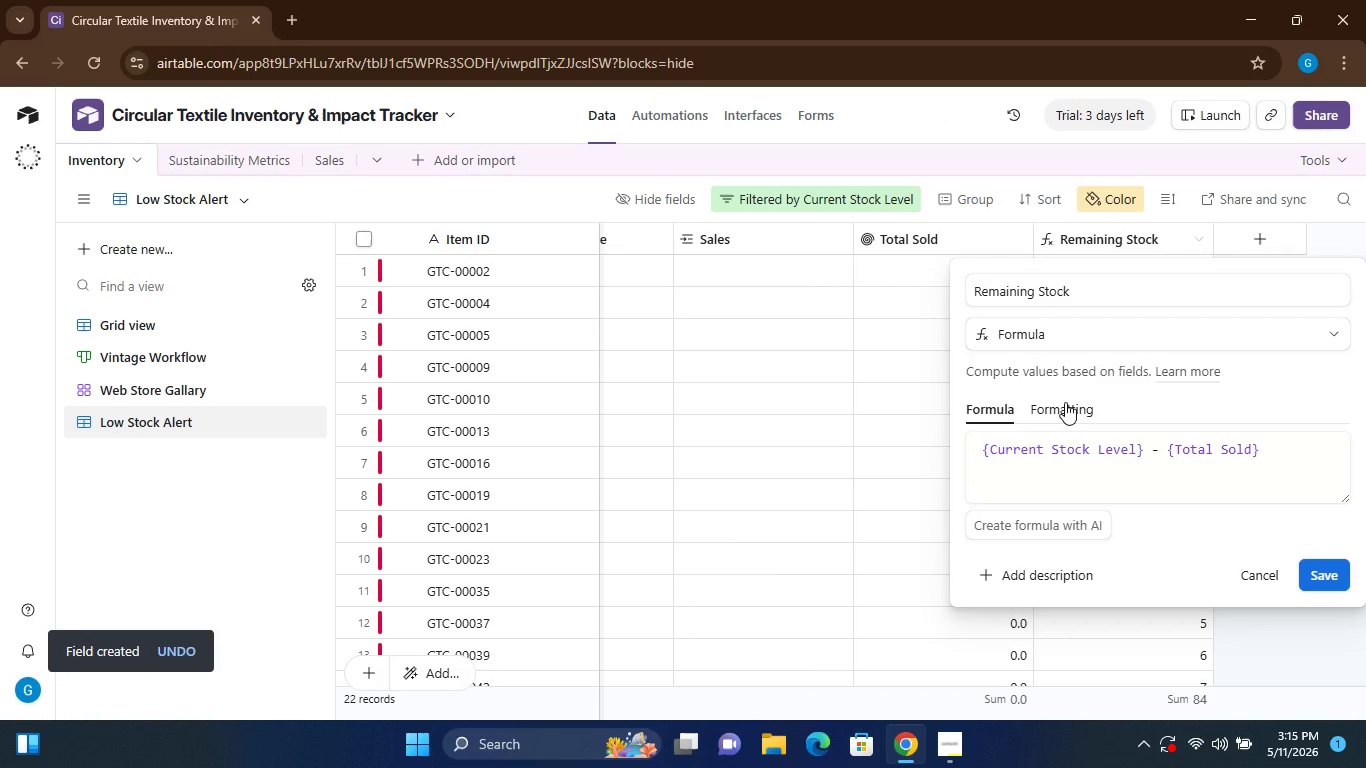 
left_click([1064, 403])
 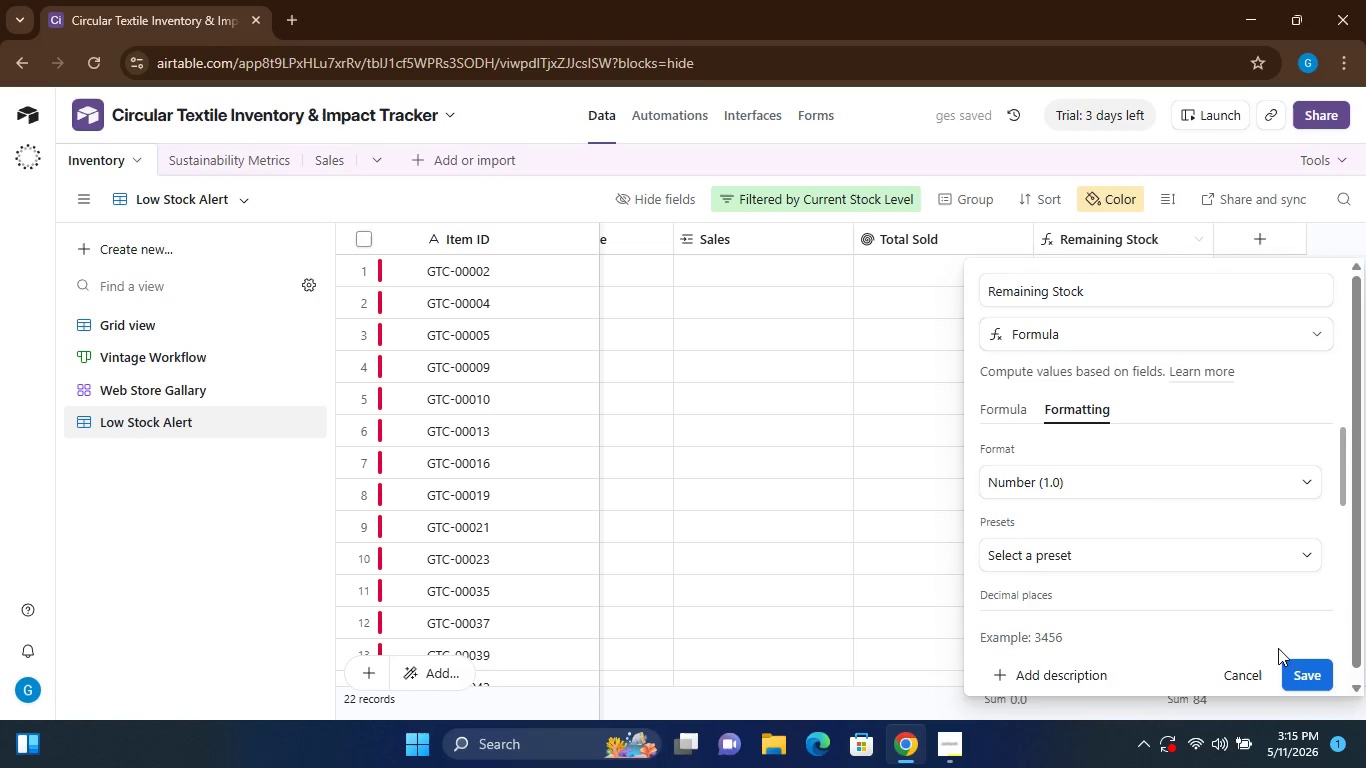 
wait(5.16)
 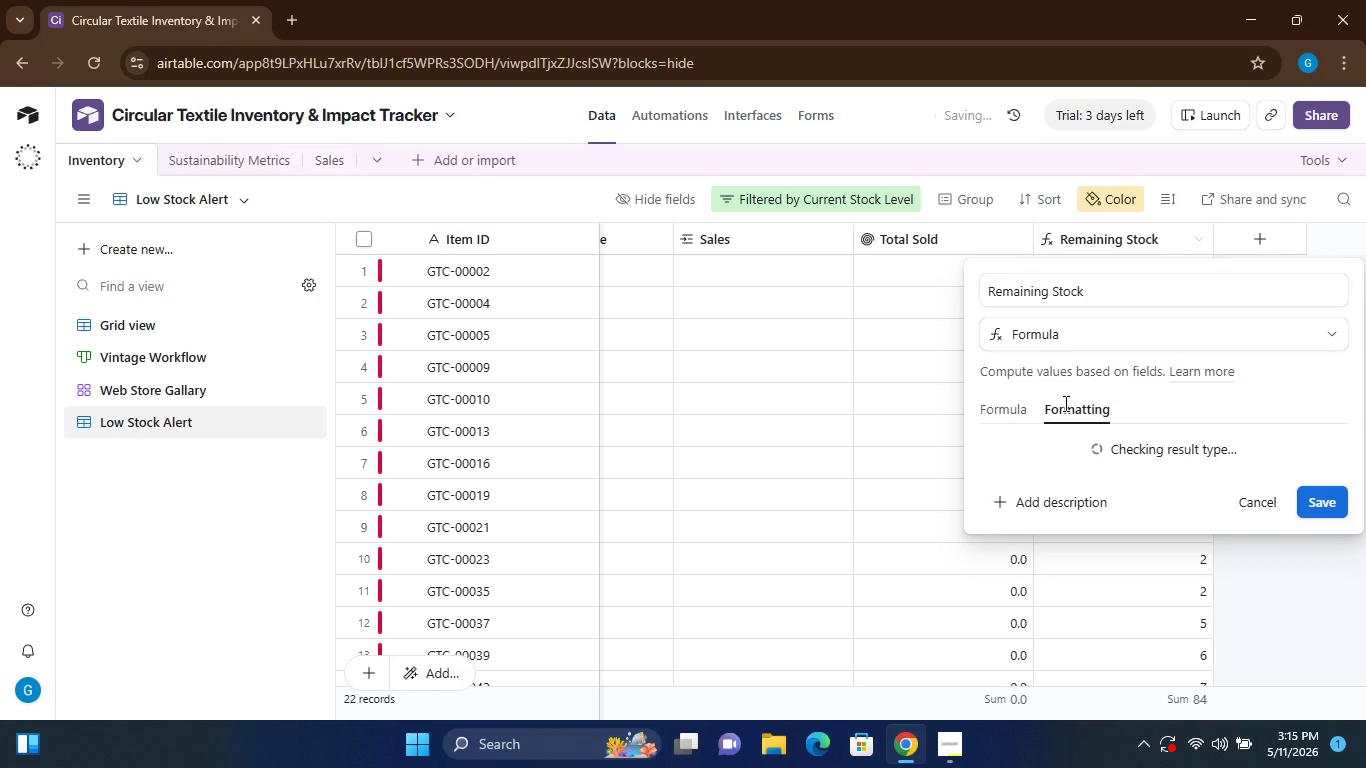 
left_click([1304, 671])
 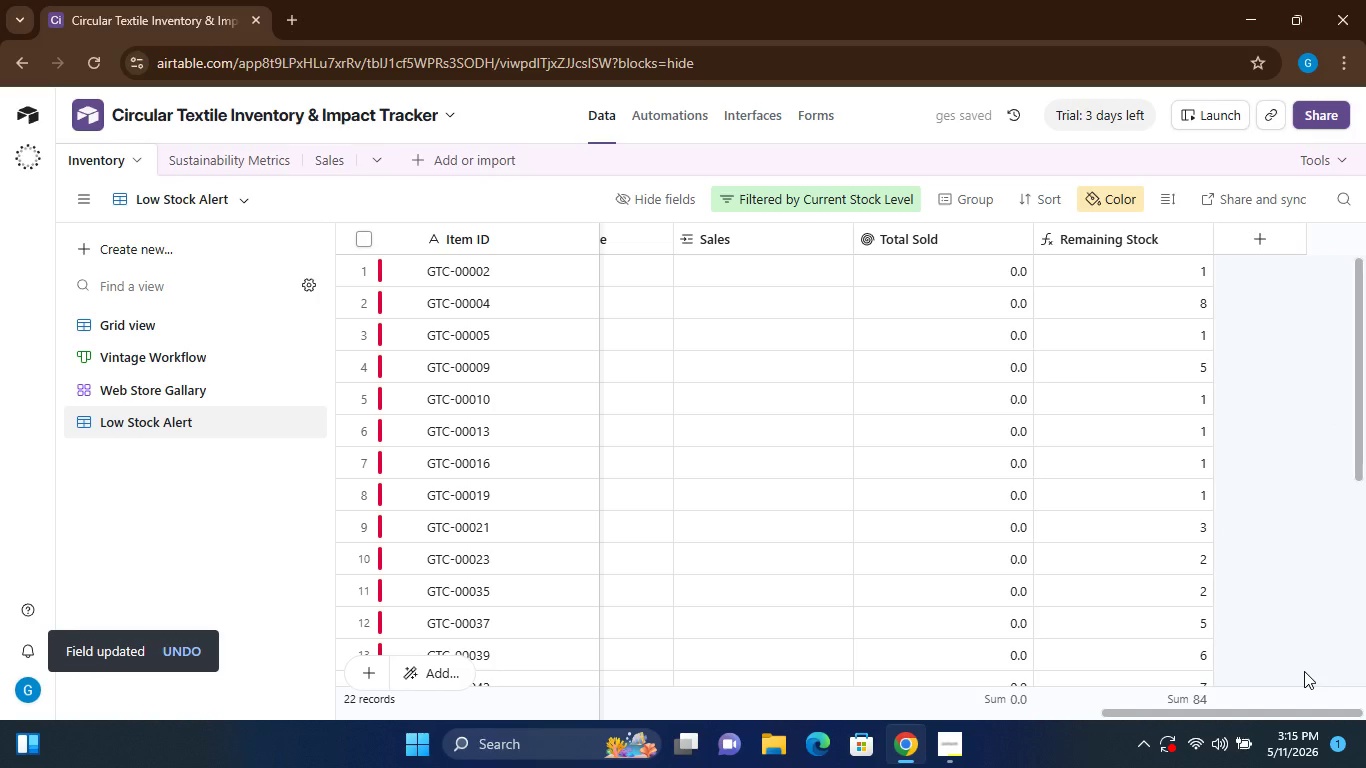 
wait(10.42)
 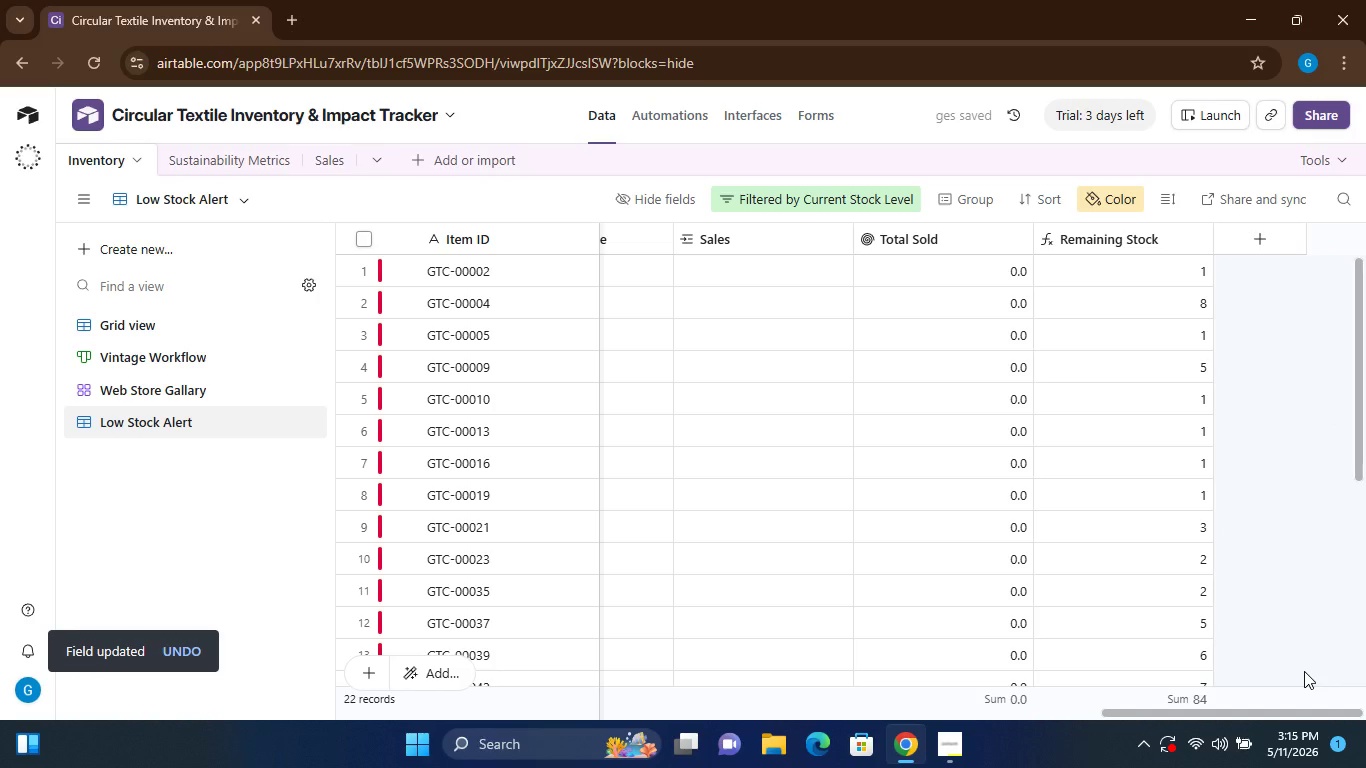 
left_click([945, 747])